 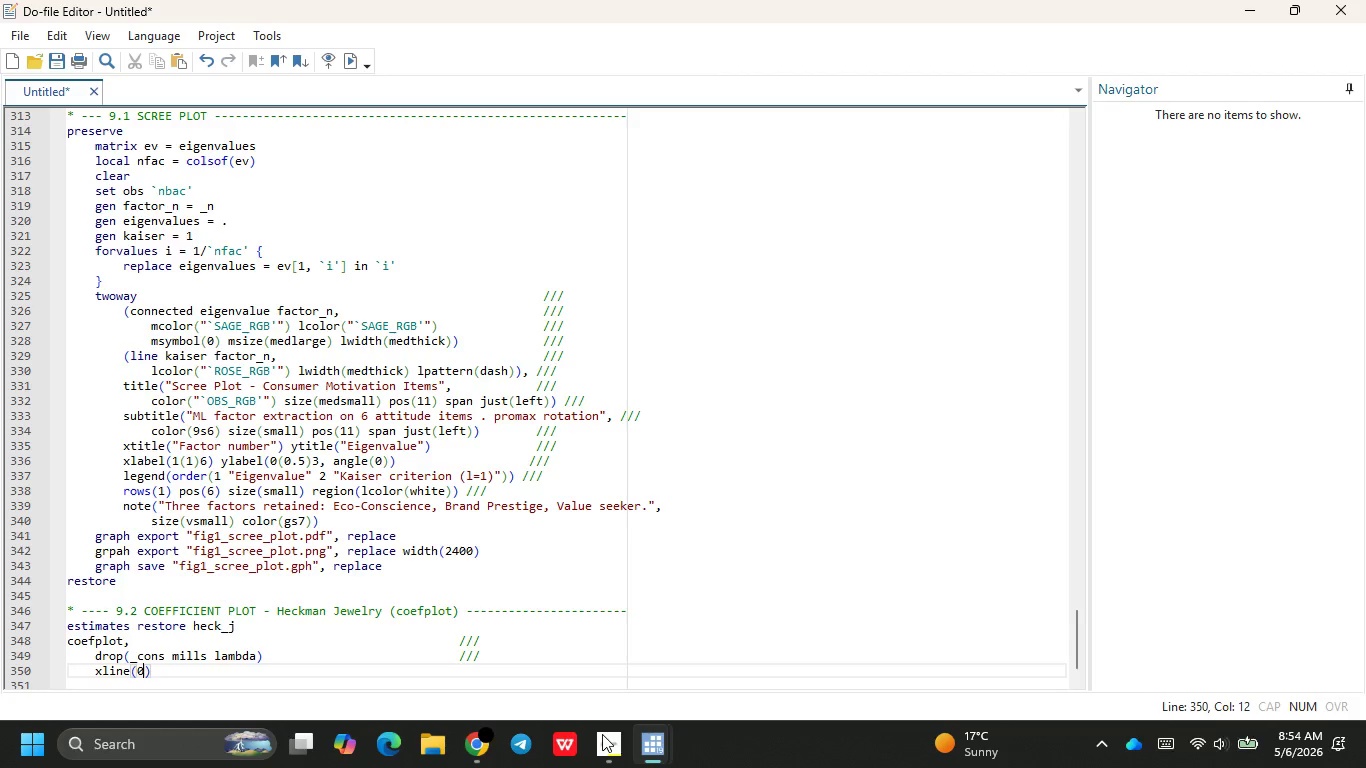 
hold_key(key=ShiftRight, duration=0.41)
 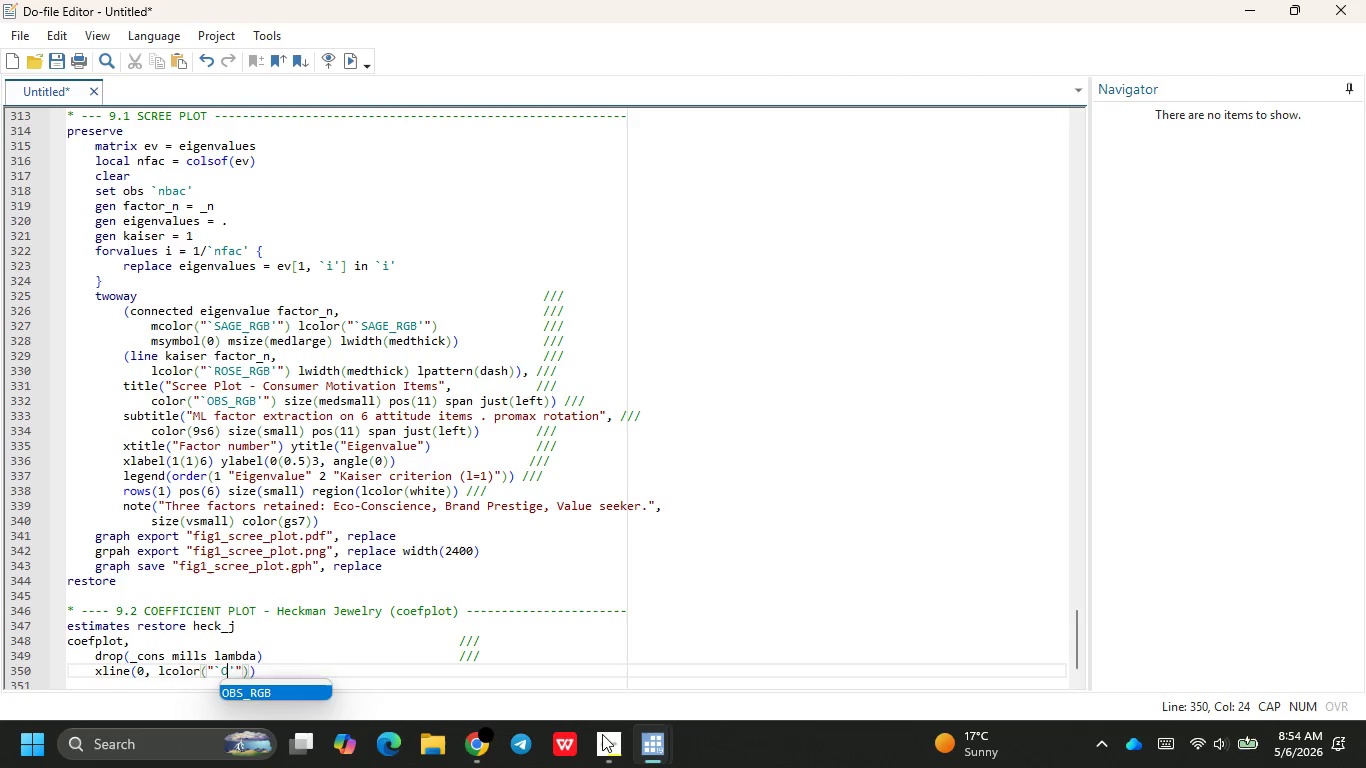 
key(Enter)
 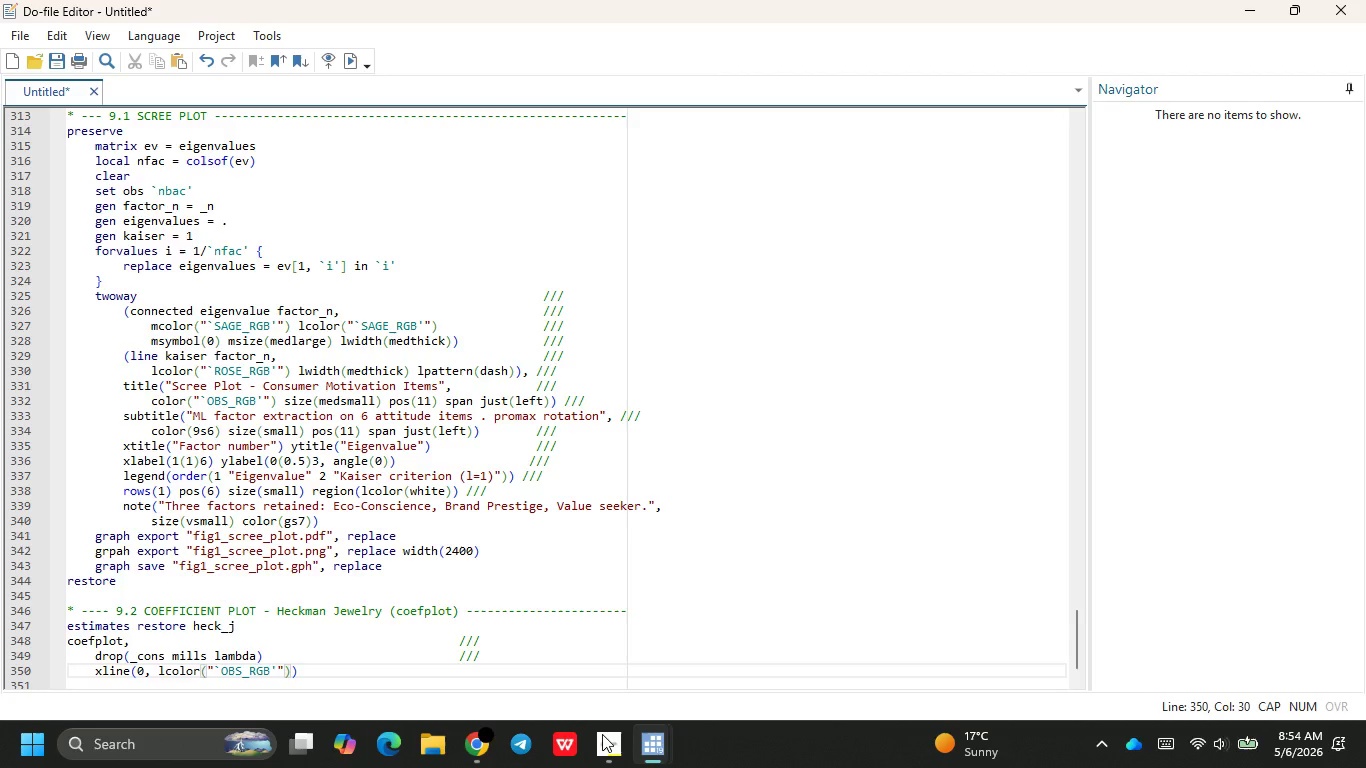 
key(ArrowRight)
 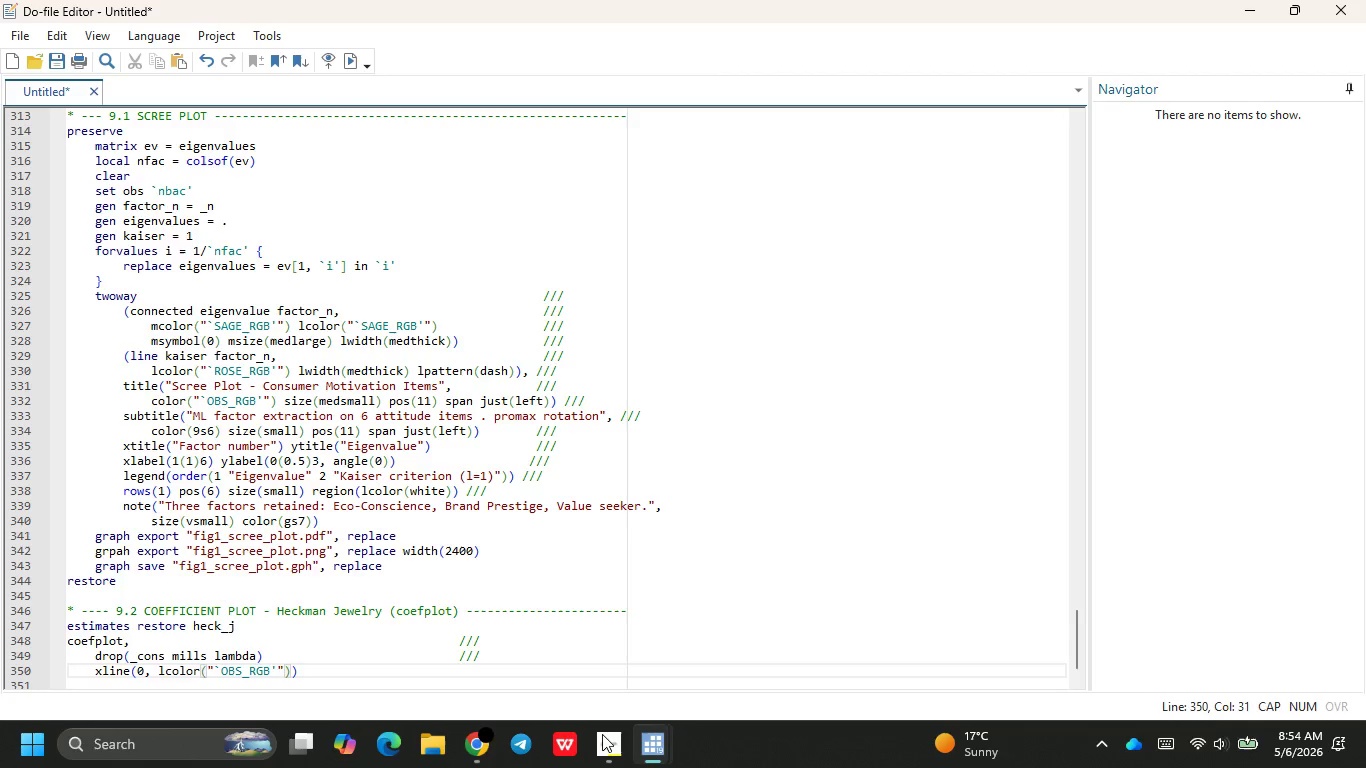 
key(ArrowRight)
 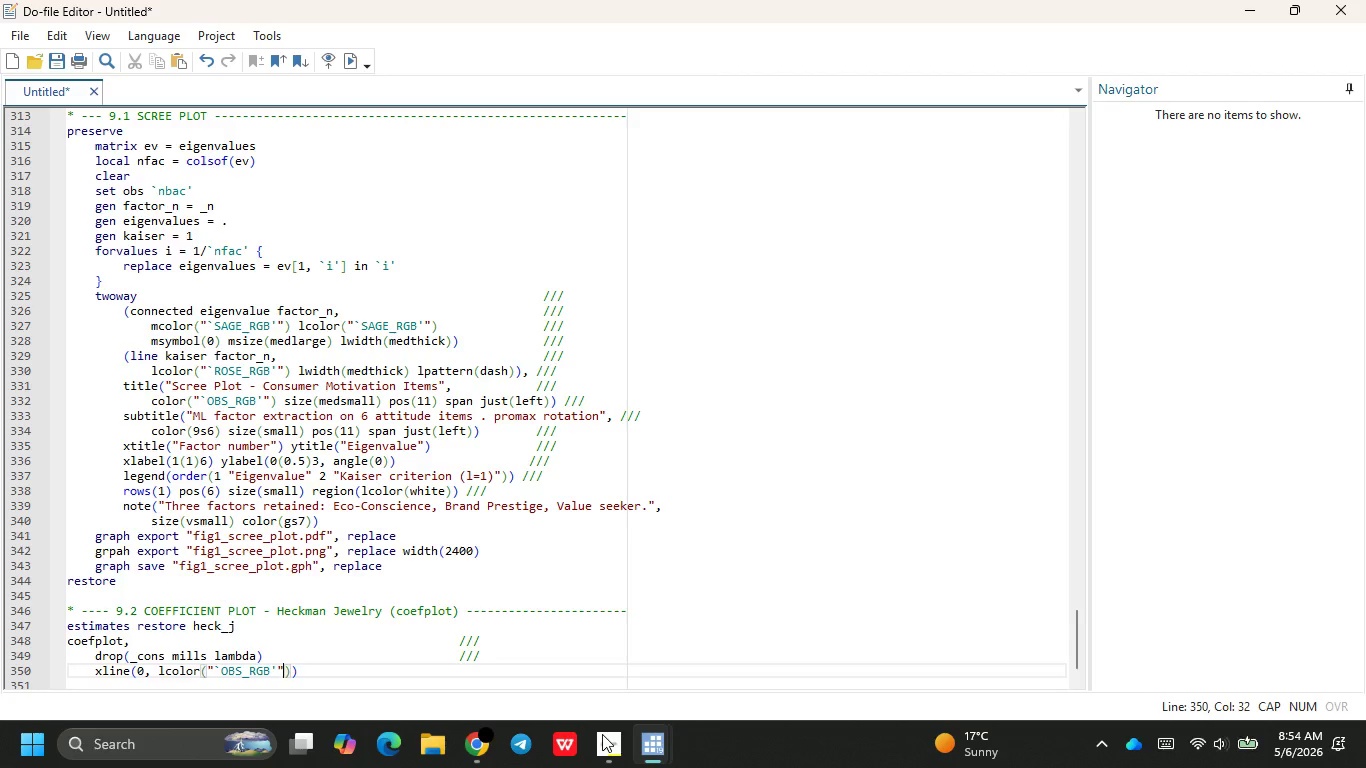 
key(ArrowRight)
 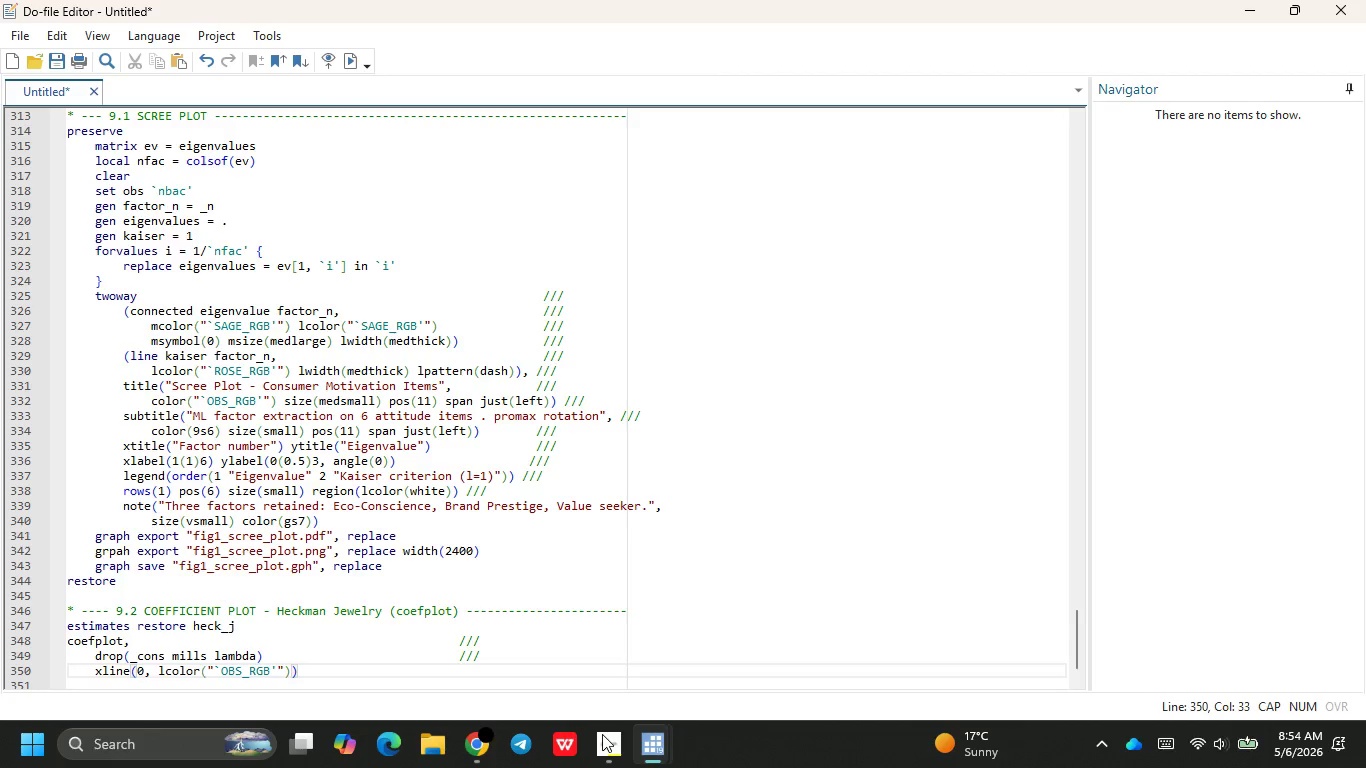 
type( L)
key(Backspace)
type(lpa)
 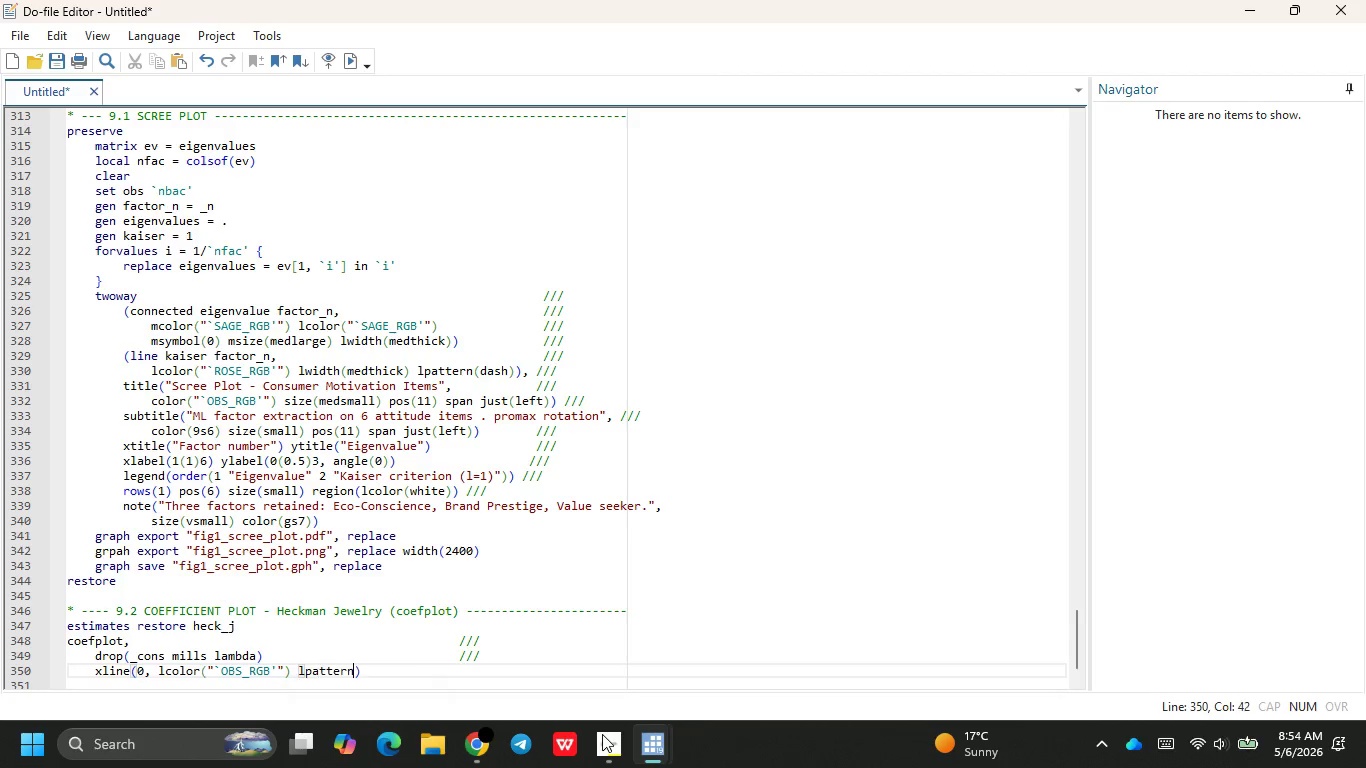 
key(Enter)
 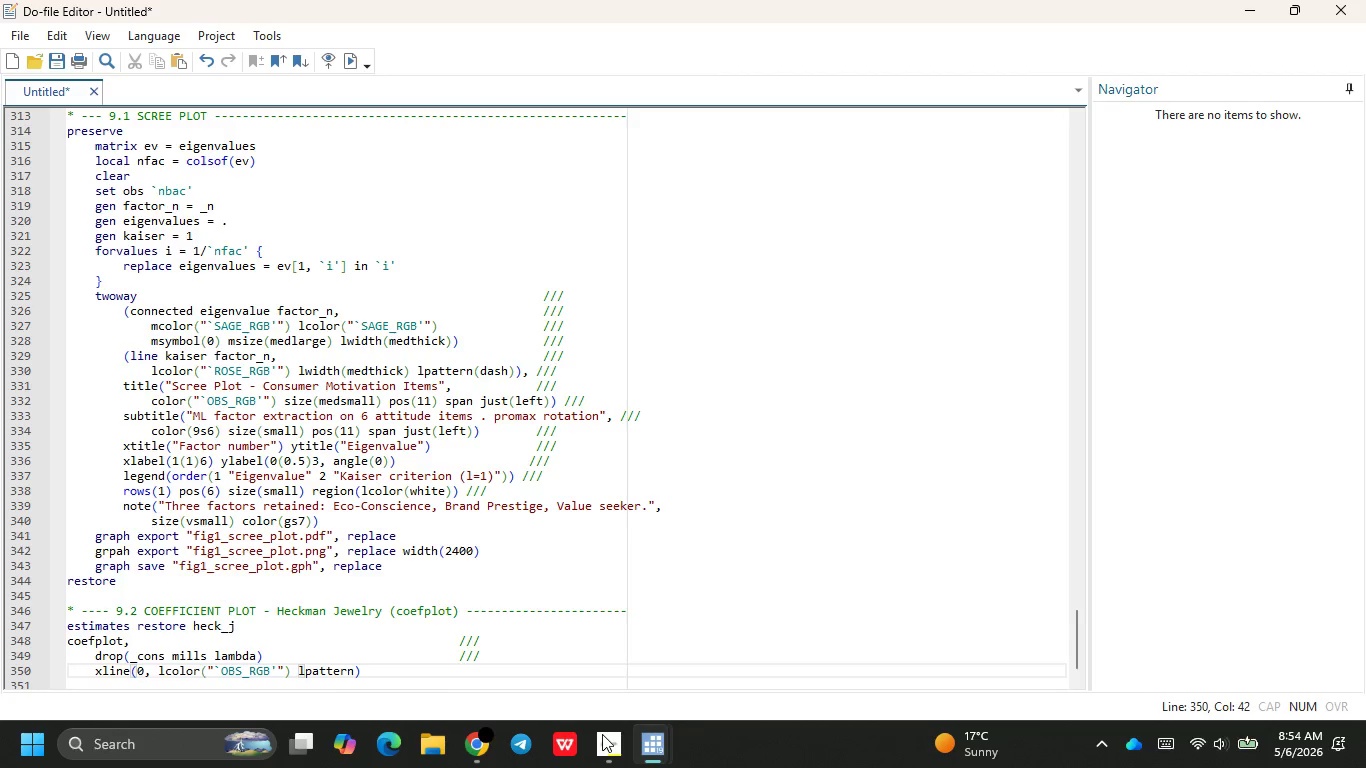 
type((dash)
 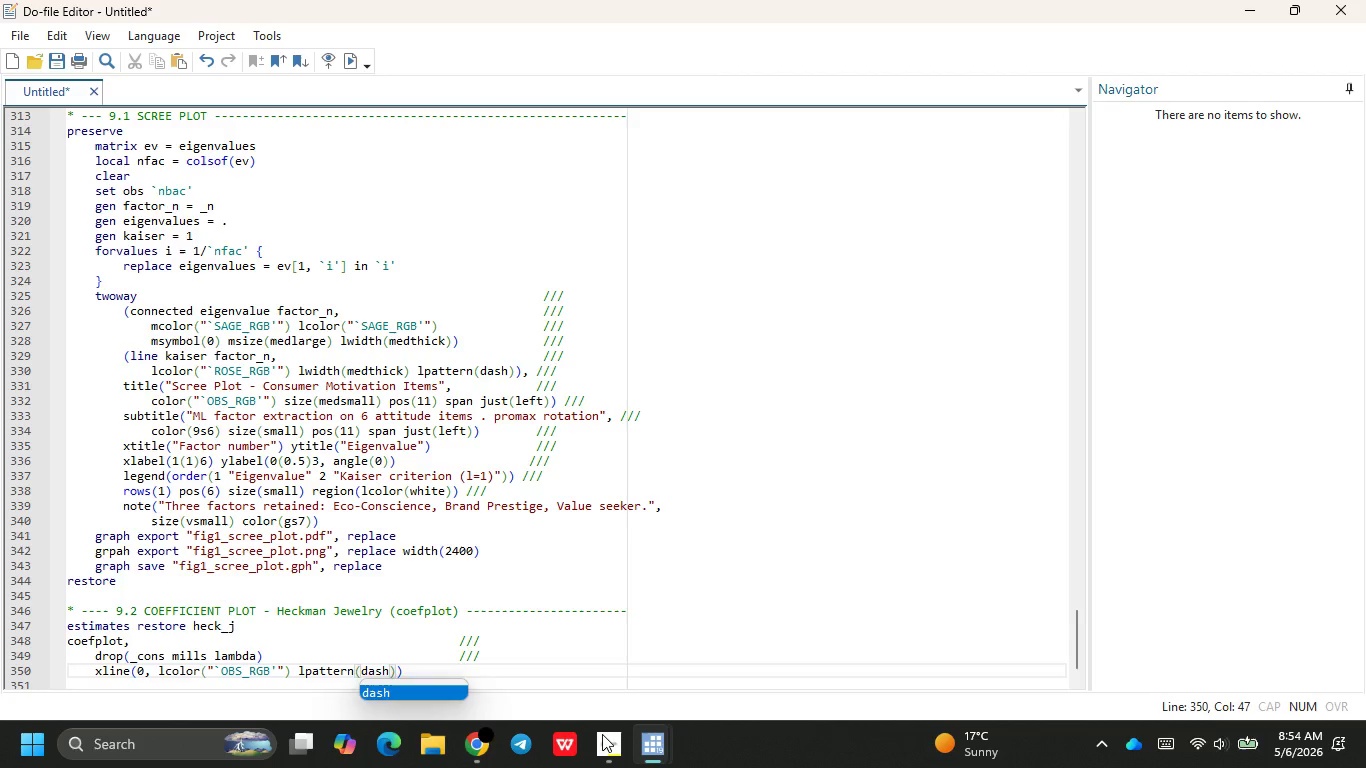 
key(ArrowRight)
 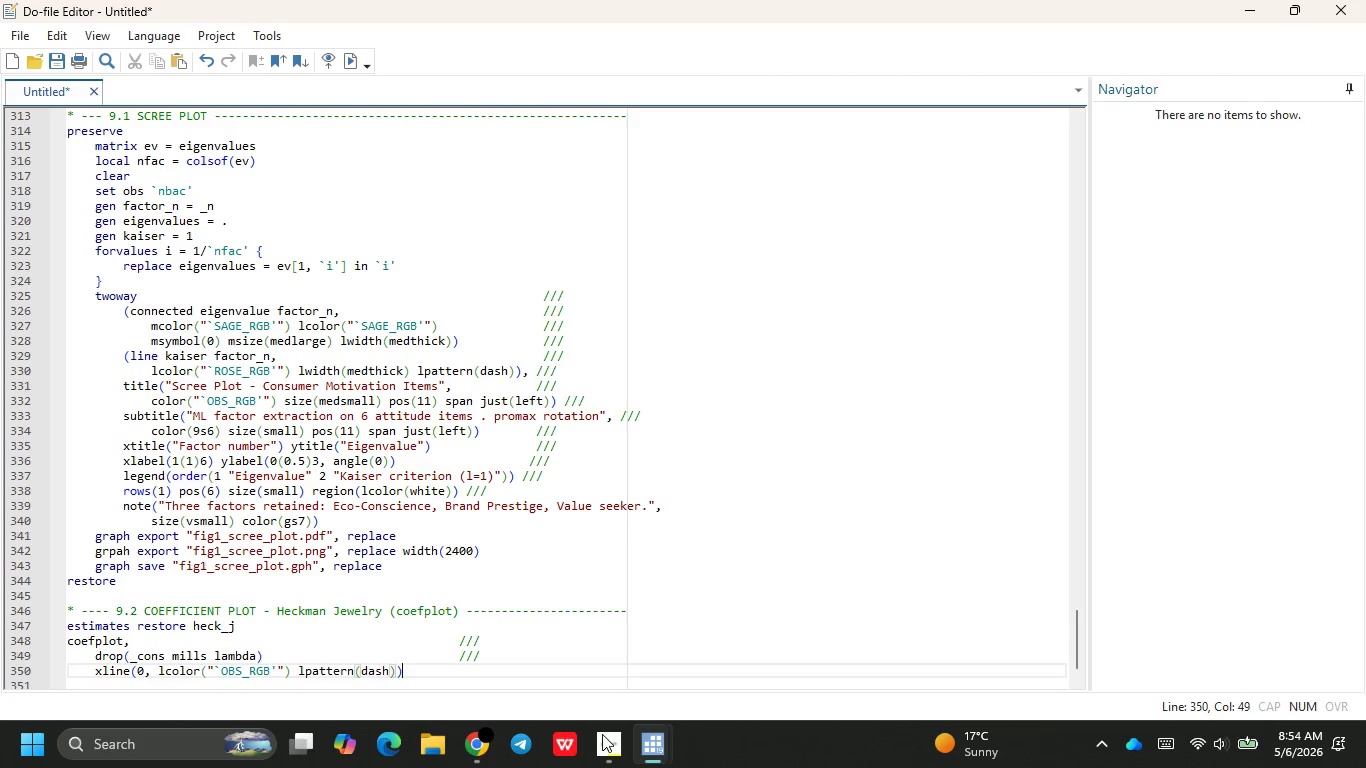 
key(ArrowRight)
 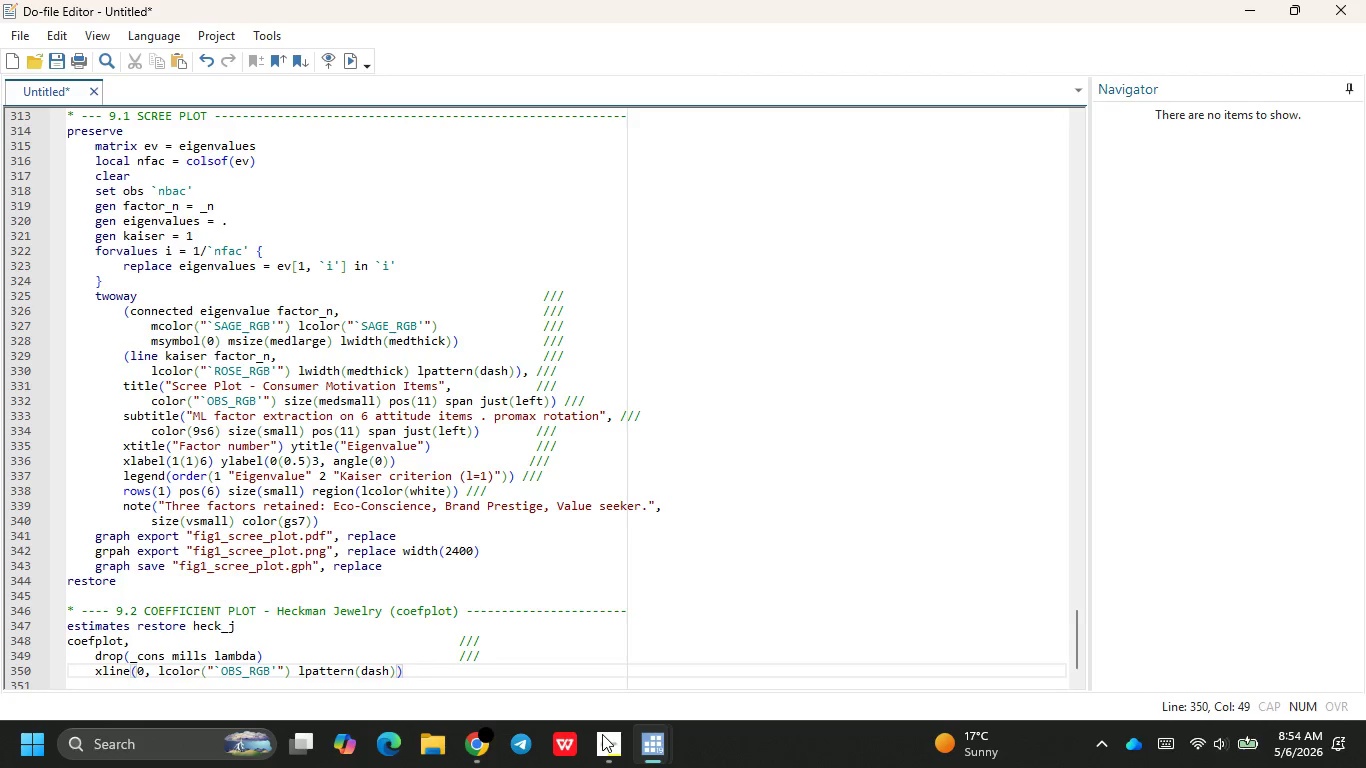 
key(Tab)
 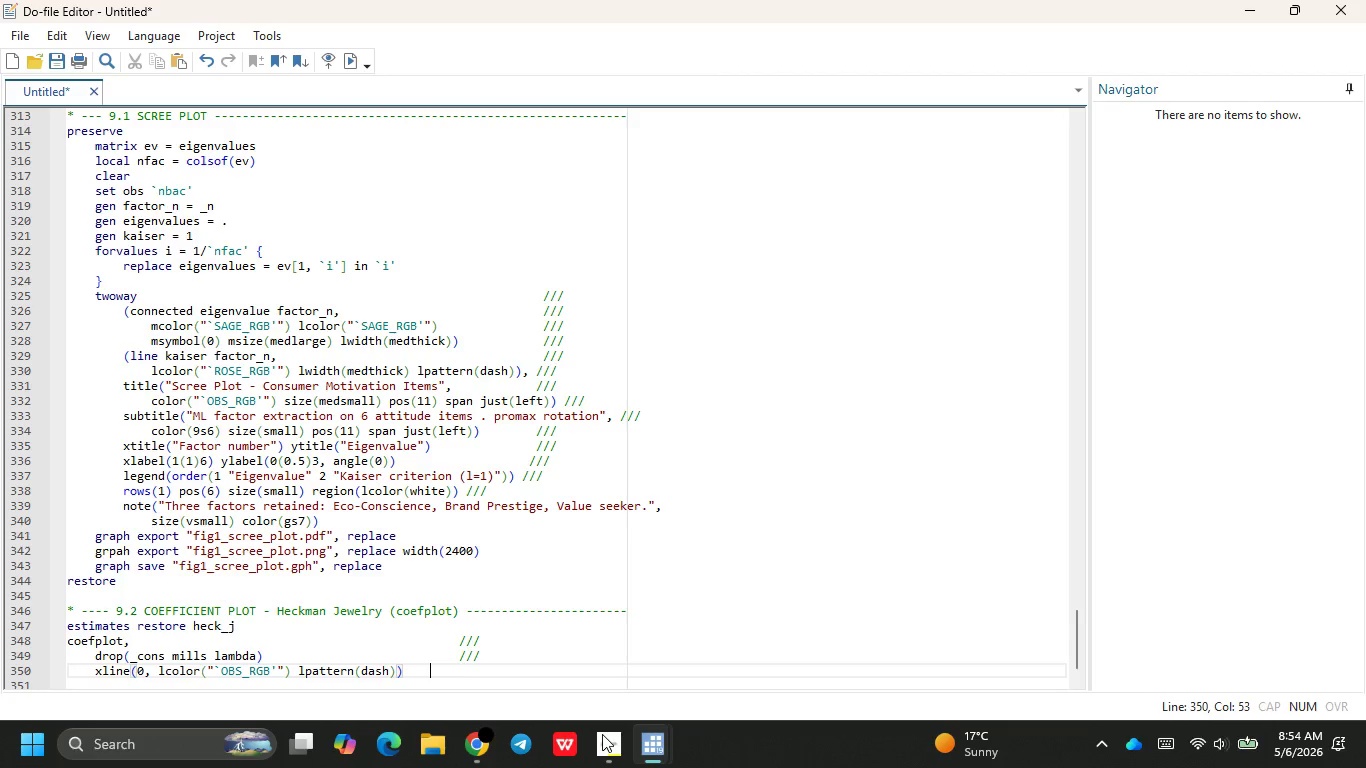 
key(Tab)
 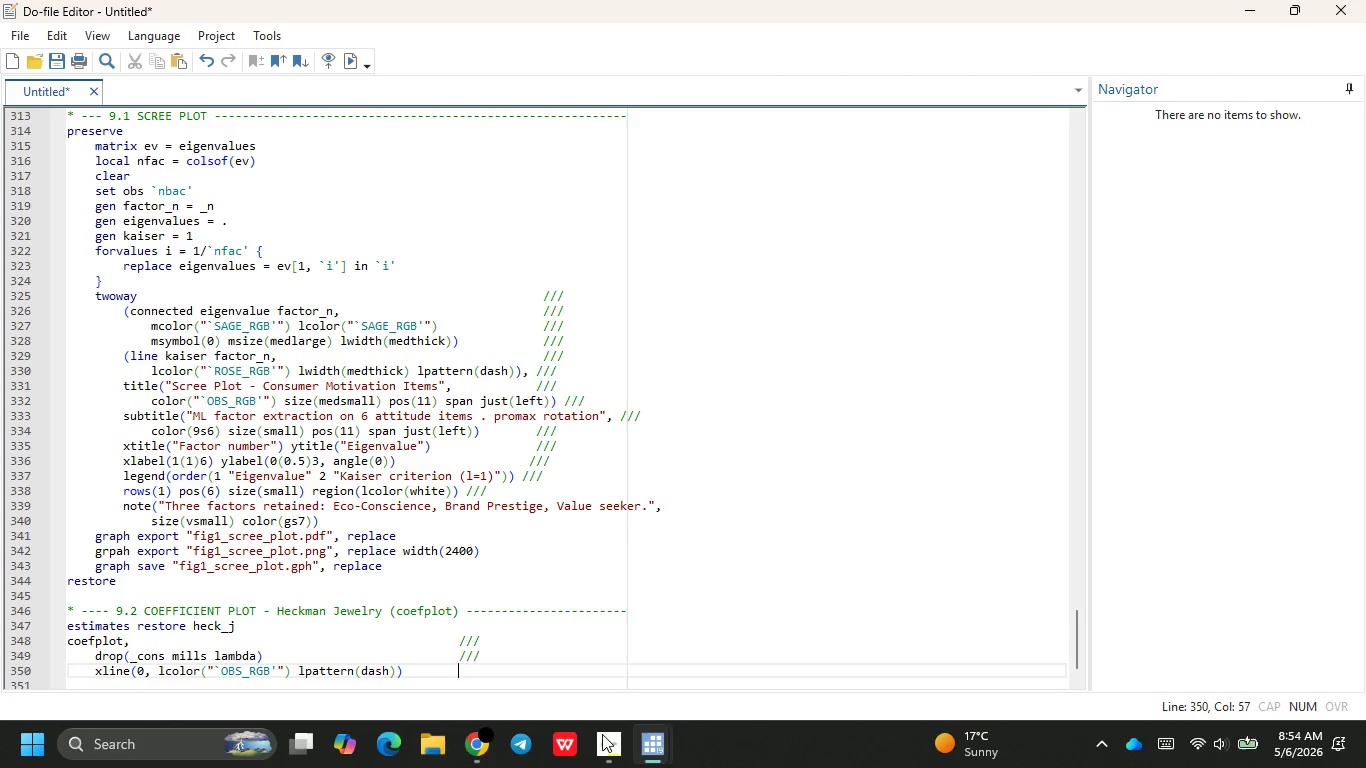 
key(Slash)
 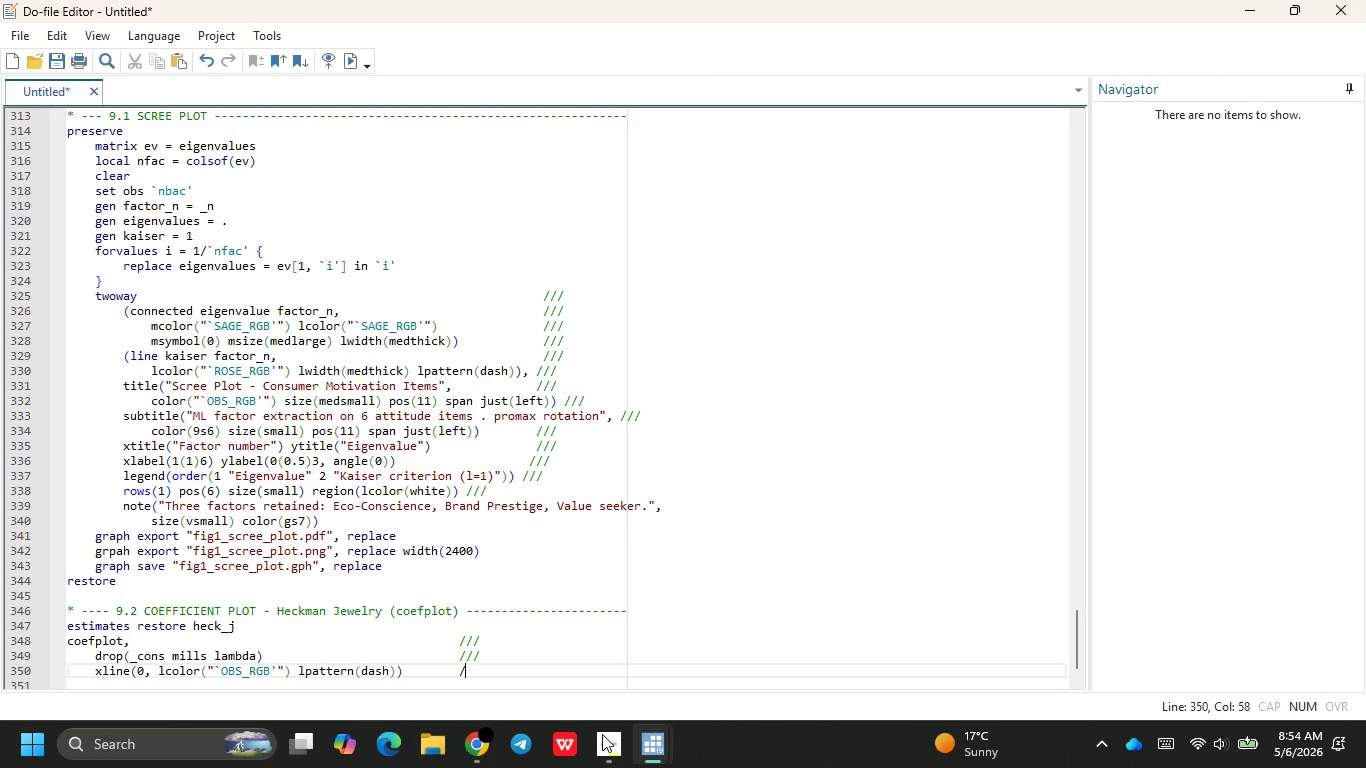 
key(Slash)
 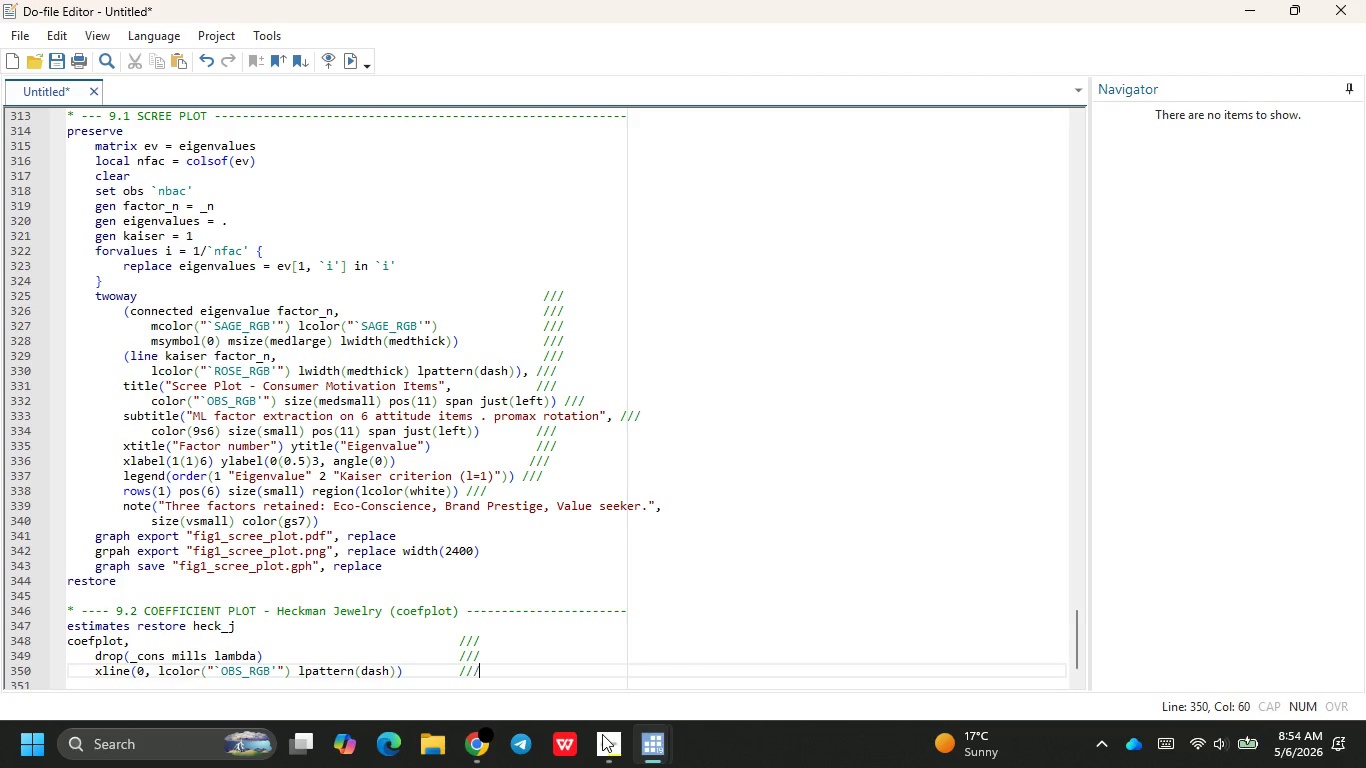 
key(Slash)
 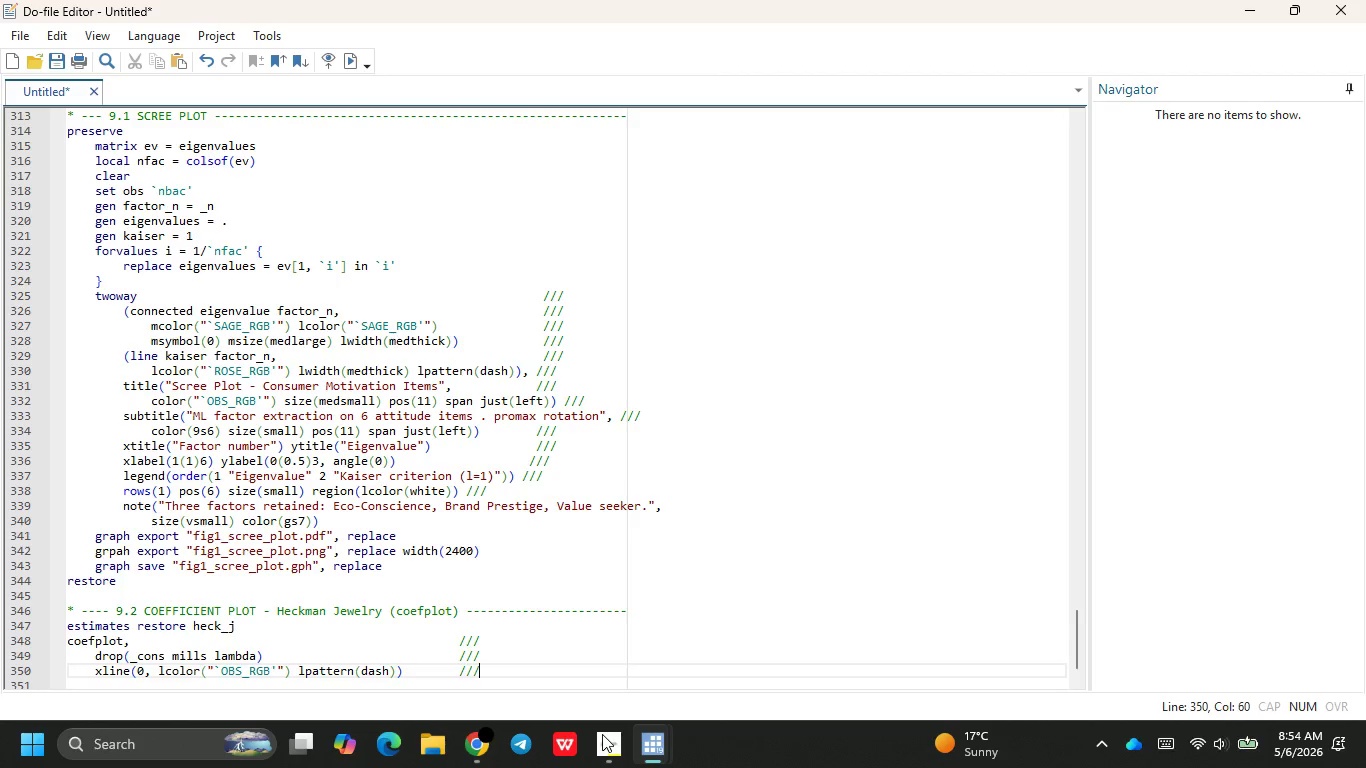 
key(Enter)
 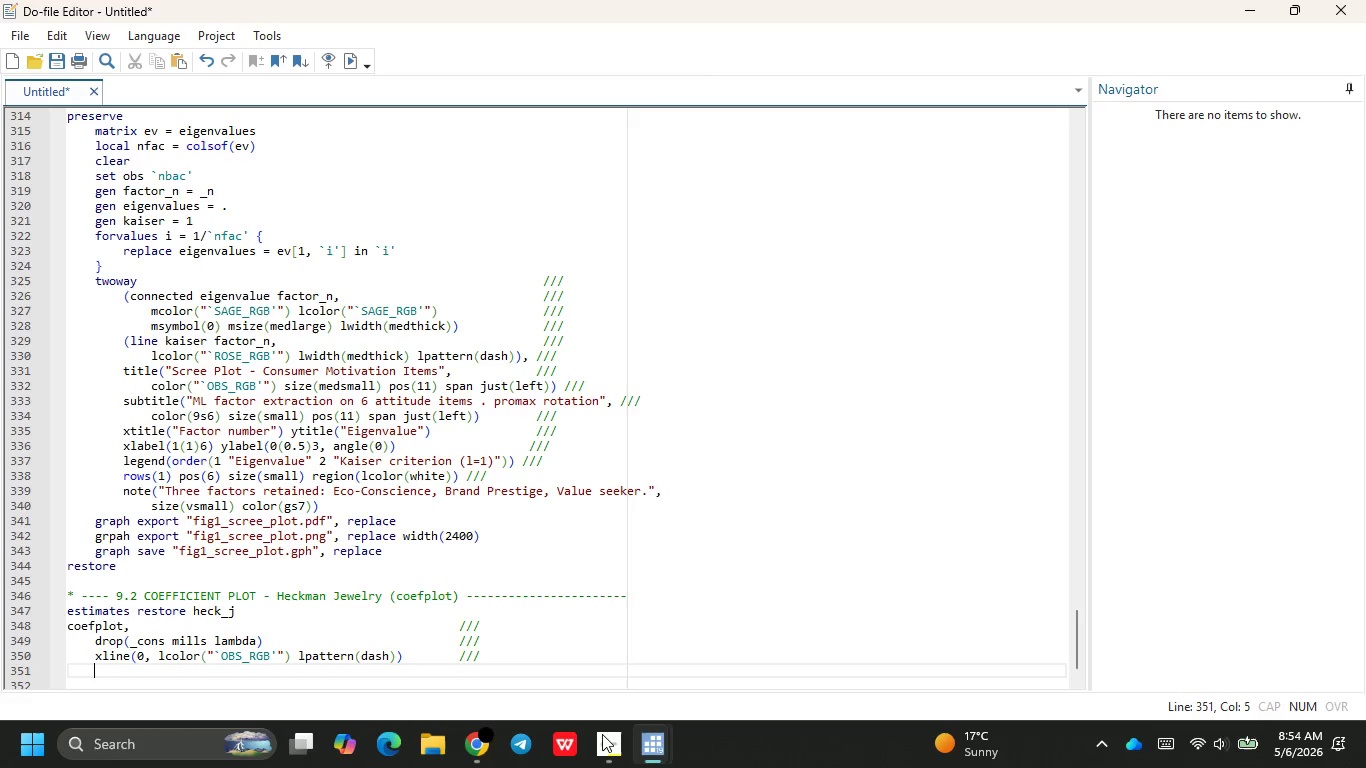 
type(mcolor()
 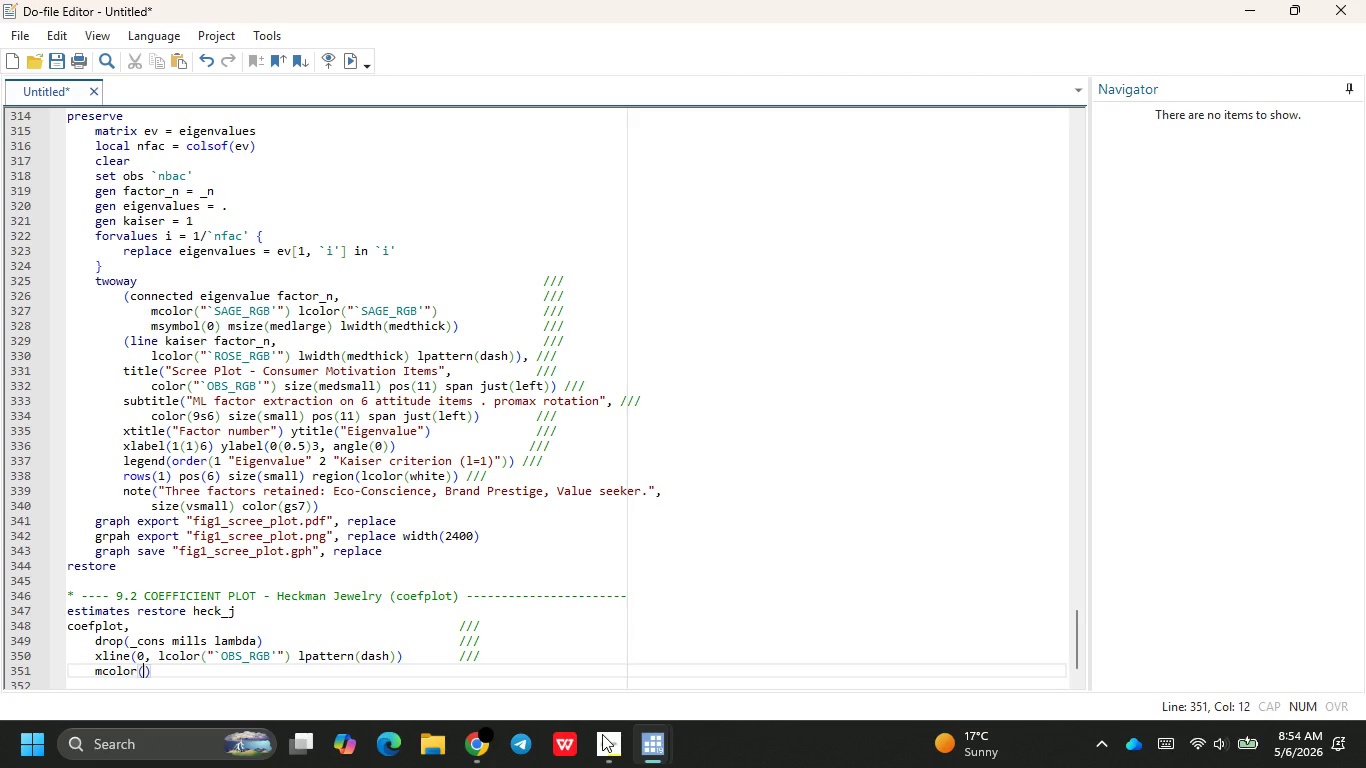 
hold_key(key=ShiftRight, duration=0.33)
 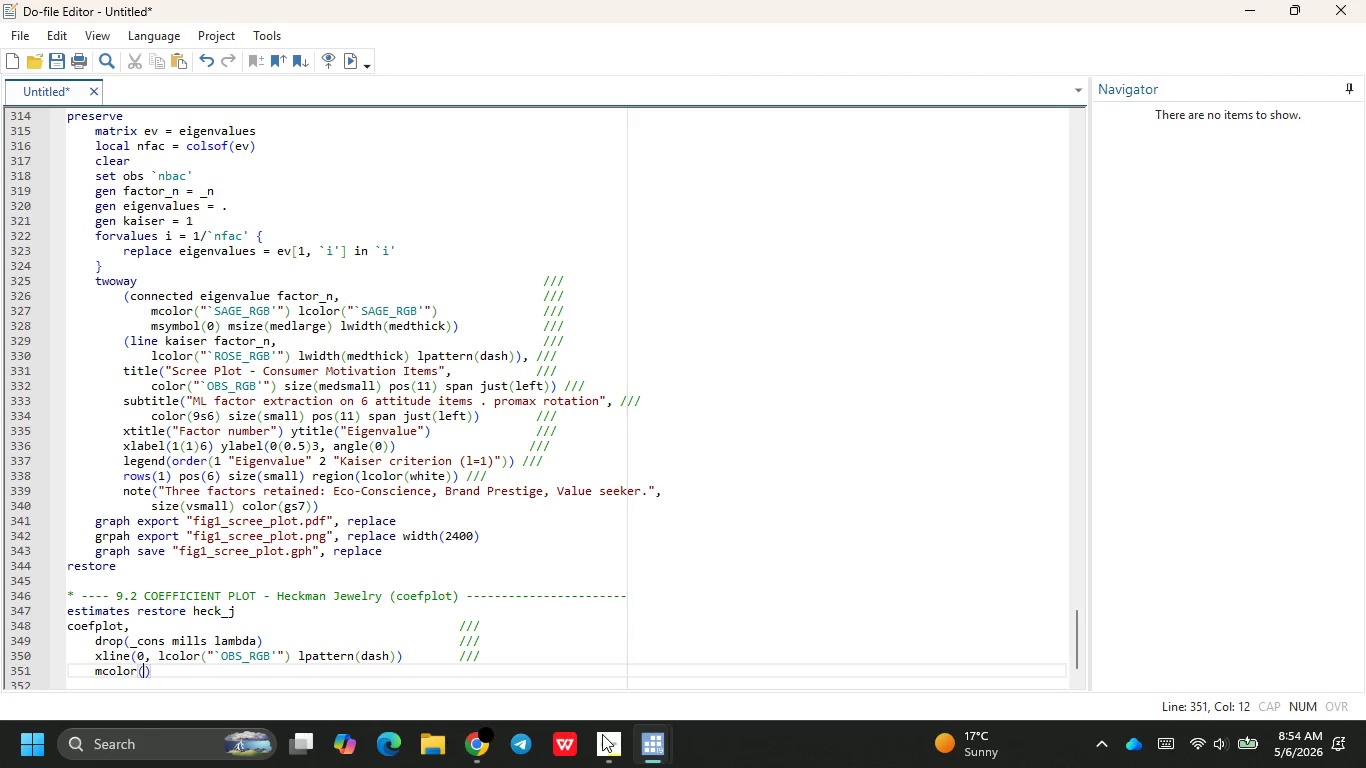 
key(Shift+Quote)
 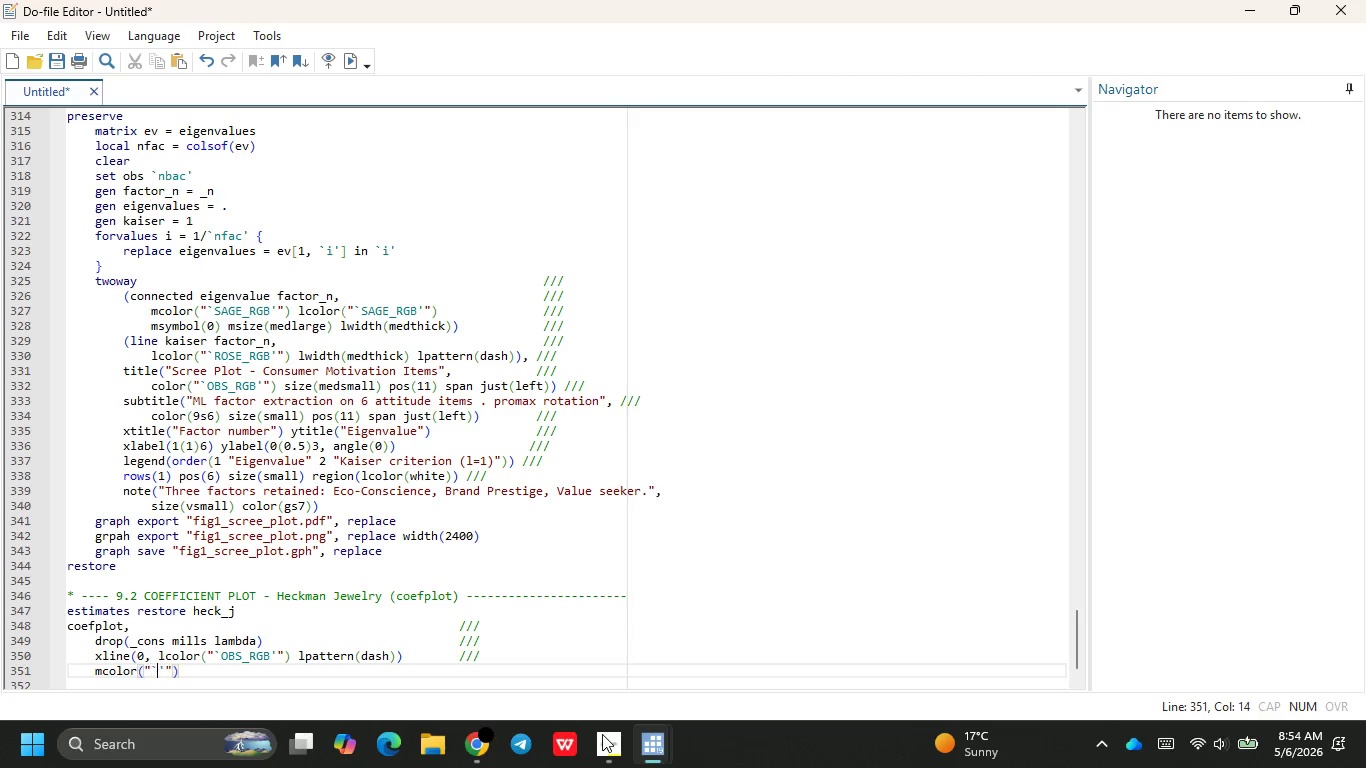 
key(Backquote)
 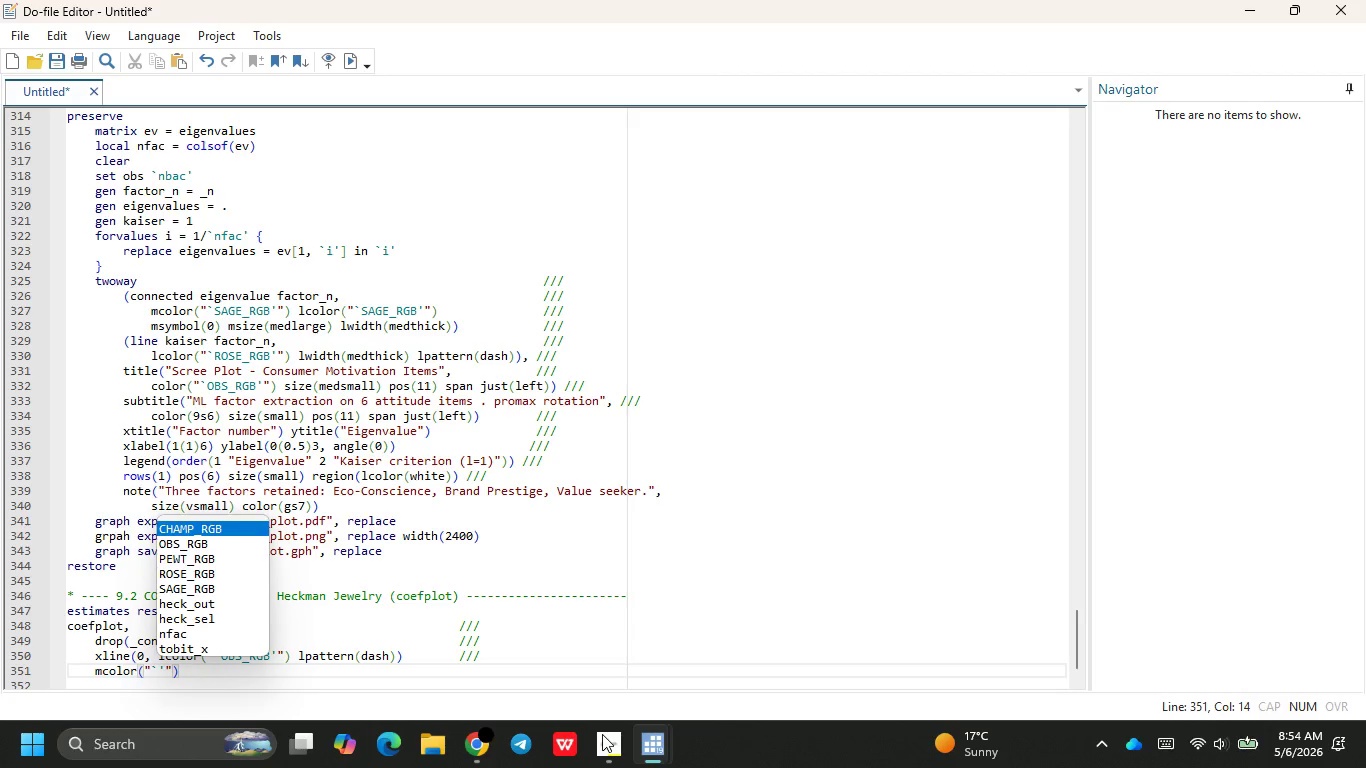 
key(CapsLock)
 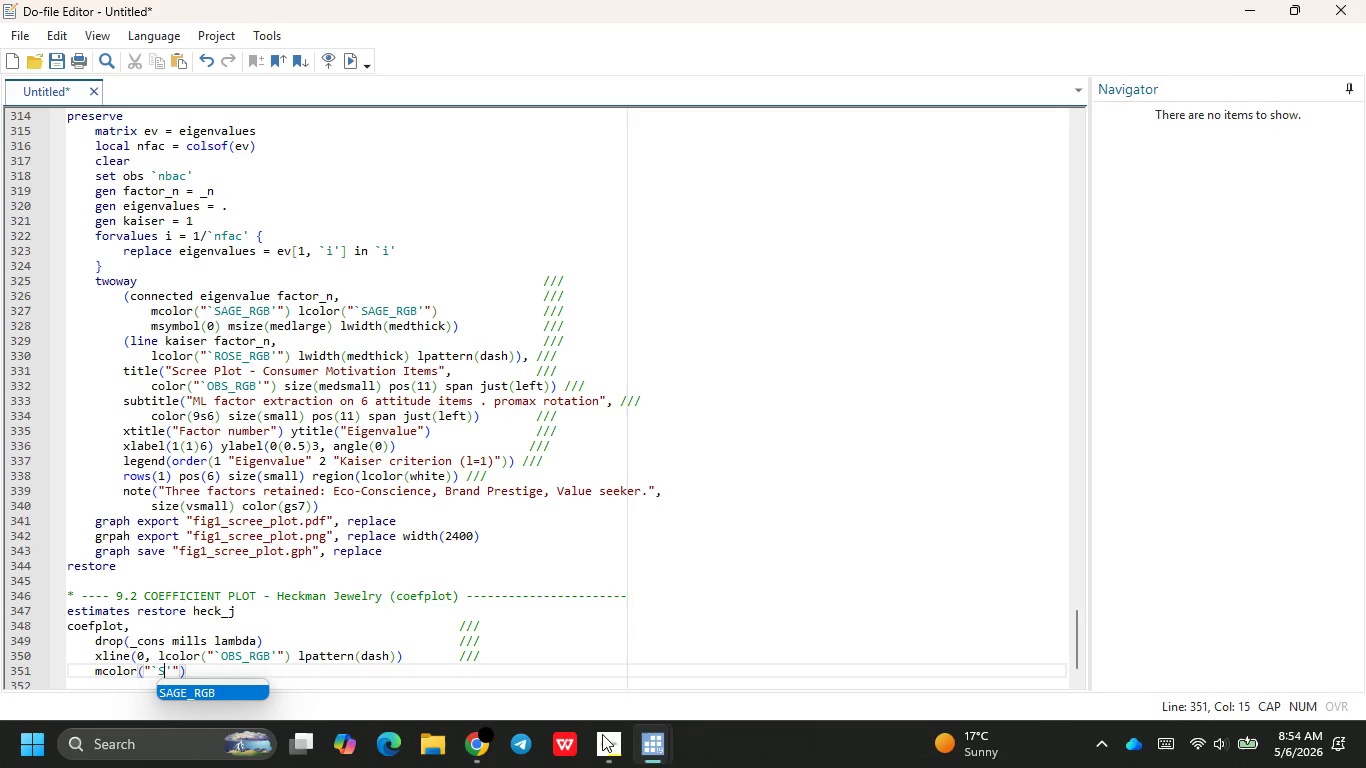 
key(S)
 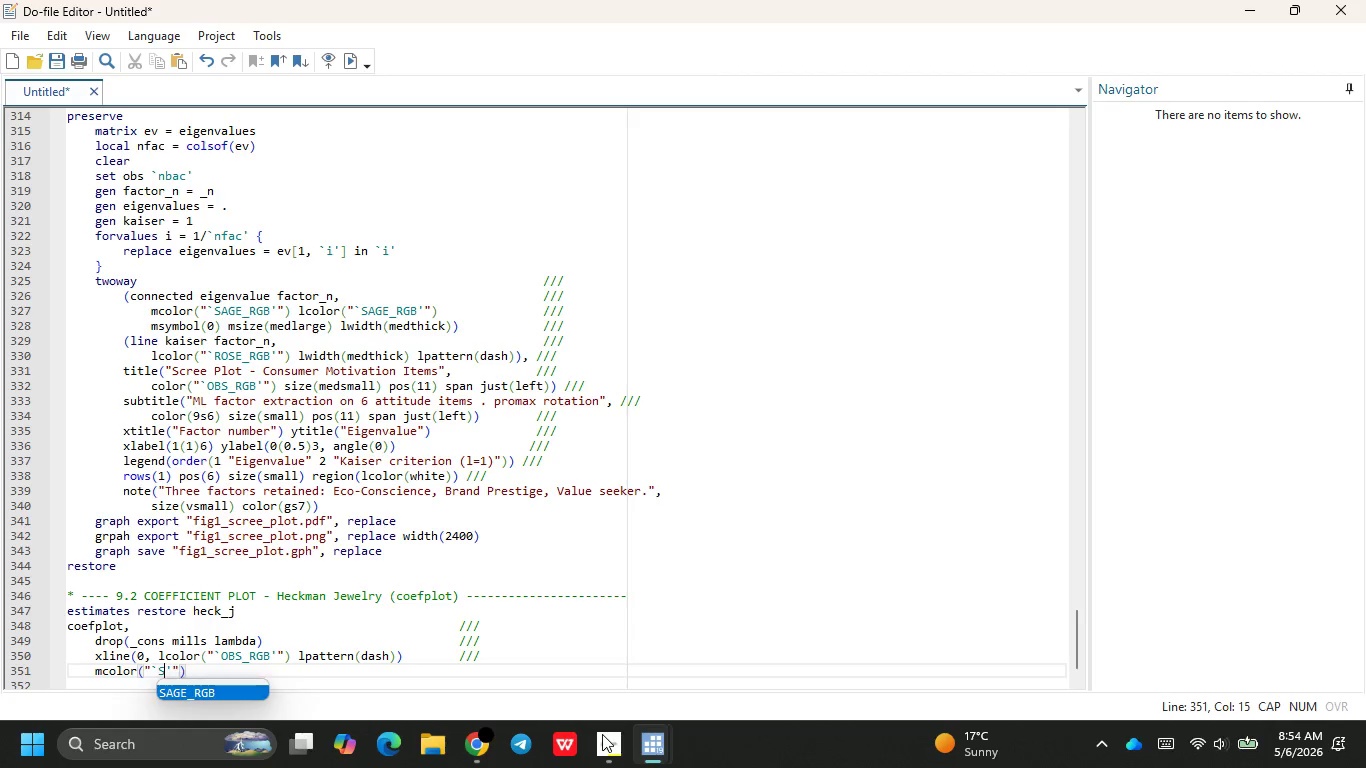 
key(Enter)
 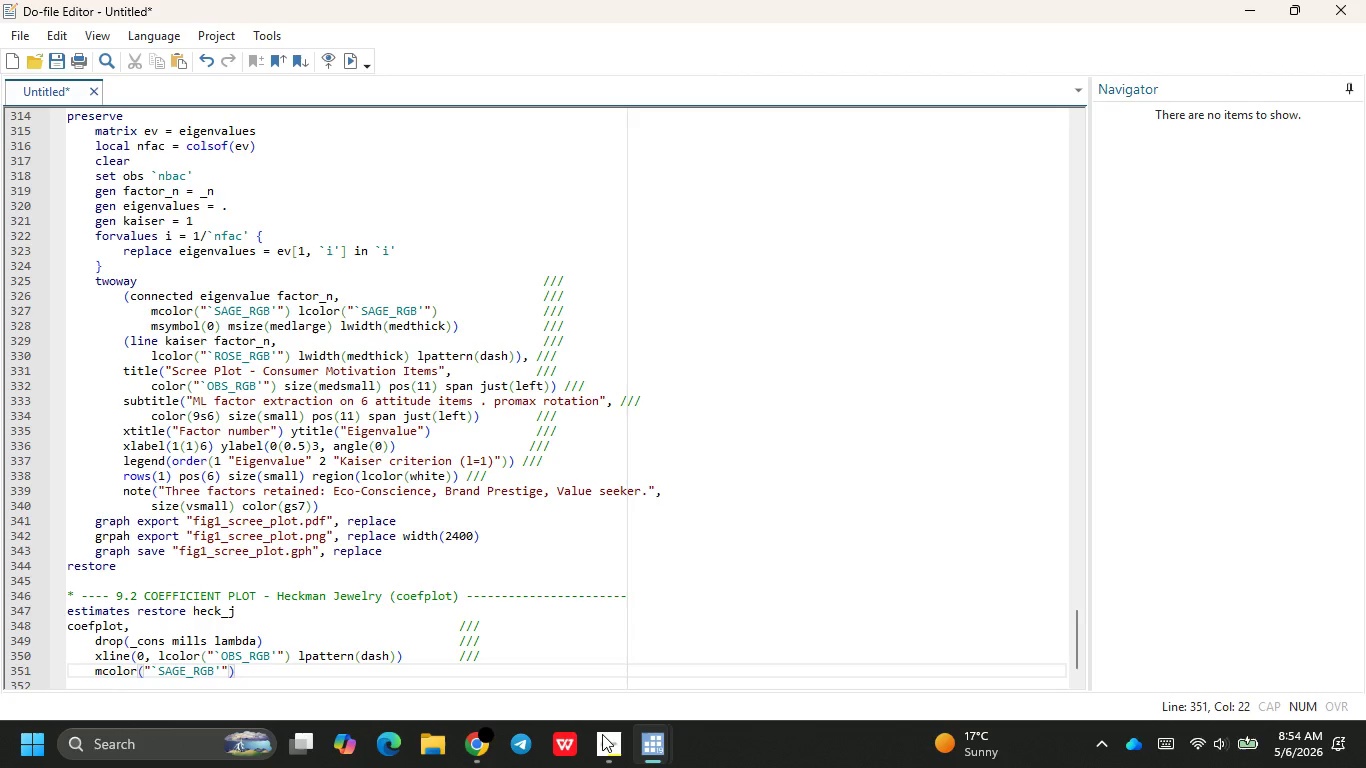 
key(CapsLock)
 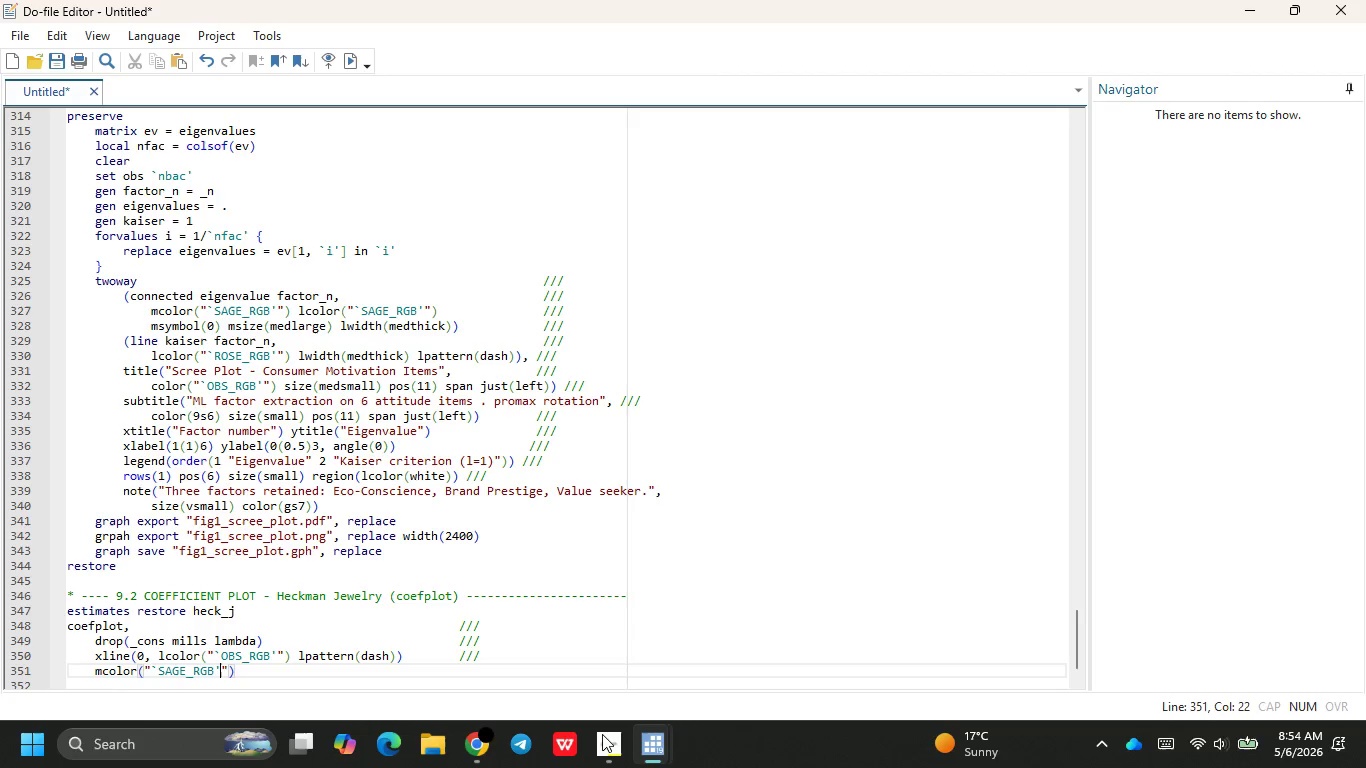 
key(ArrowRight)
 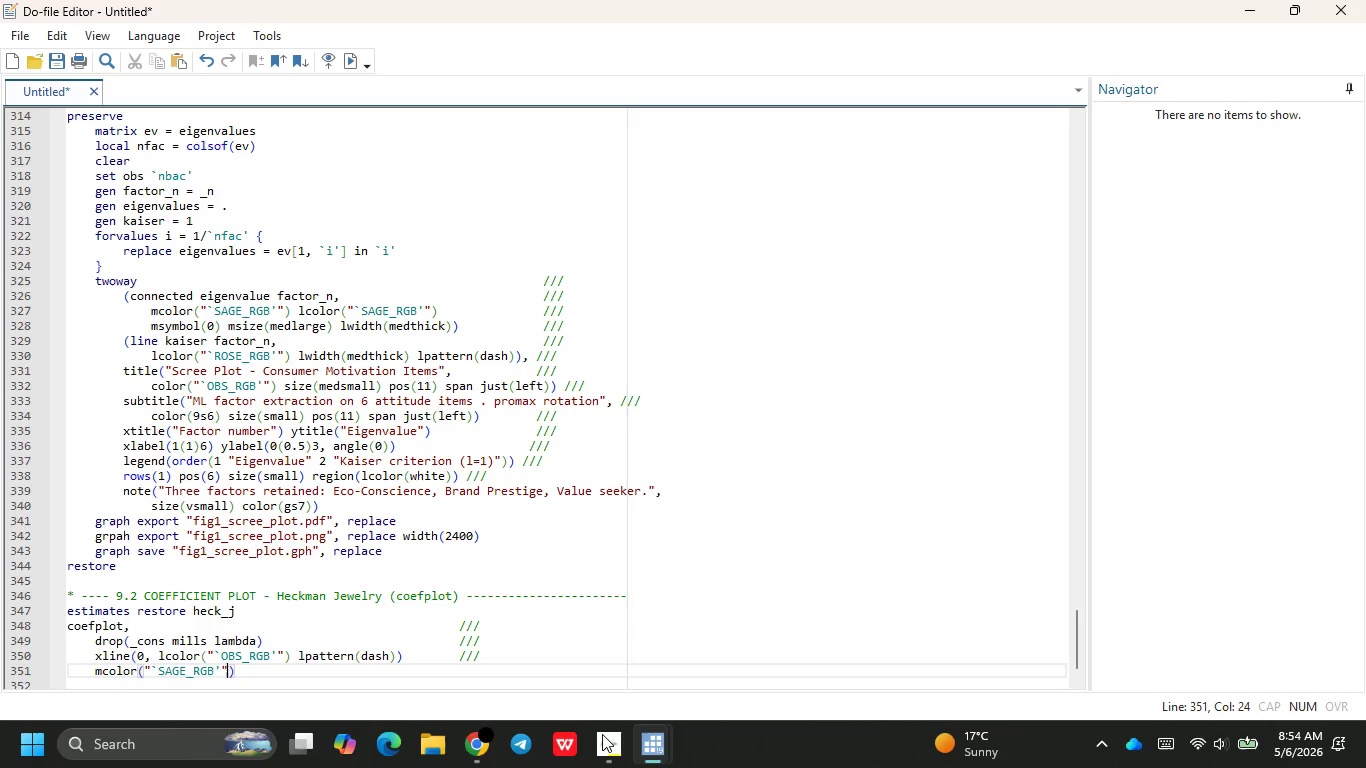 
key(ArrowRight)
 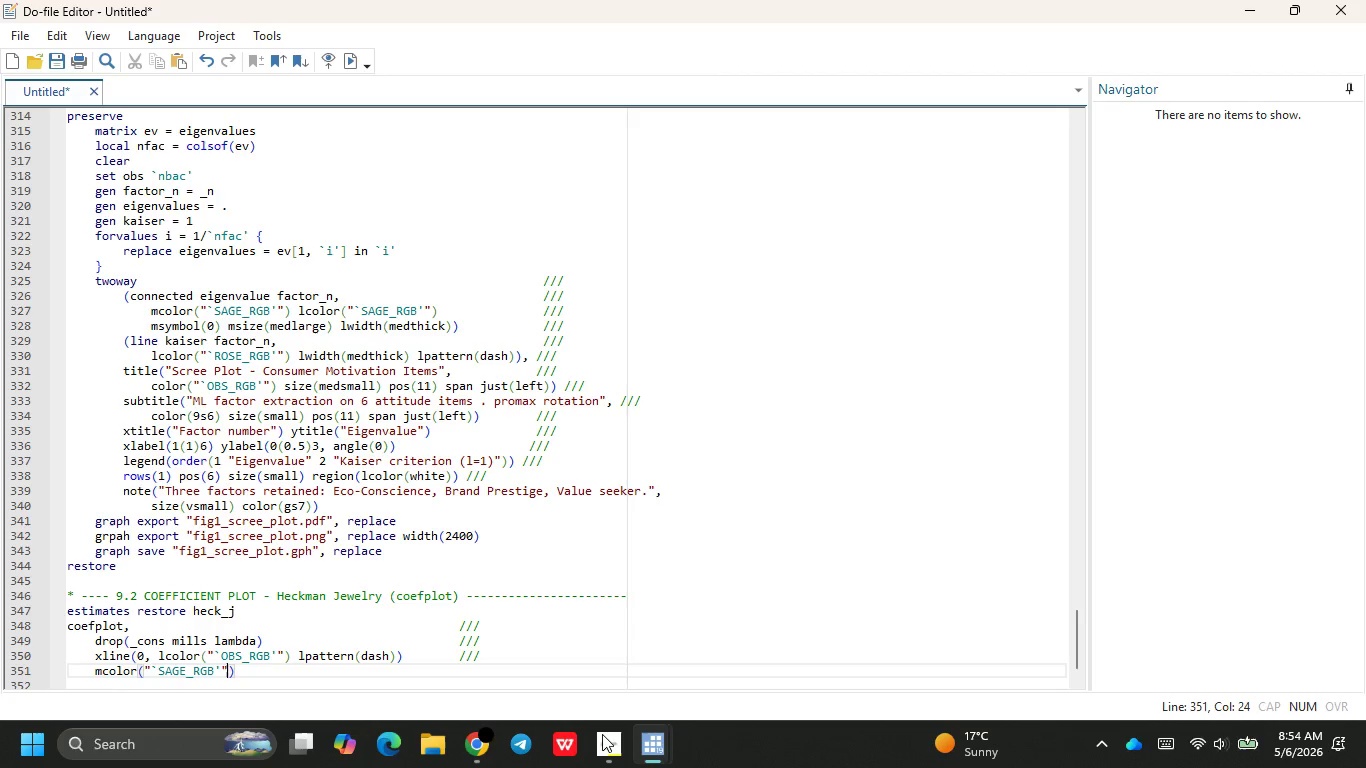 
key(ArrowRight)
 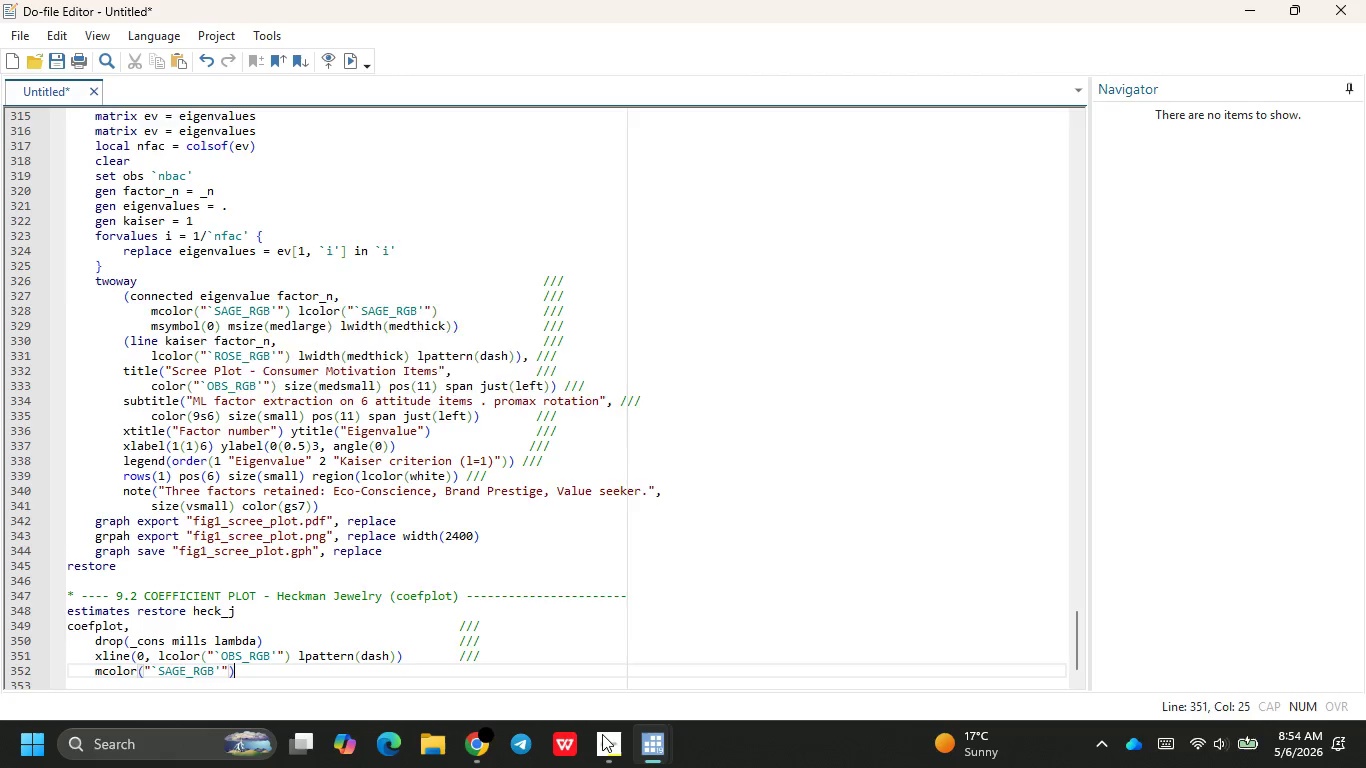 
key(ArrowRight)
 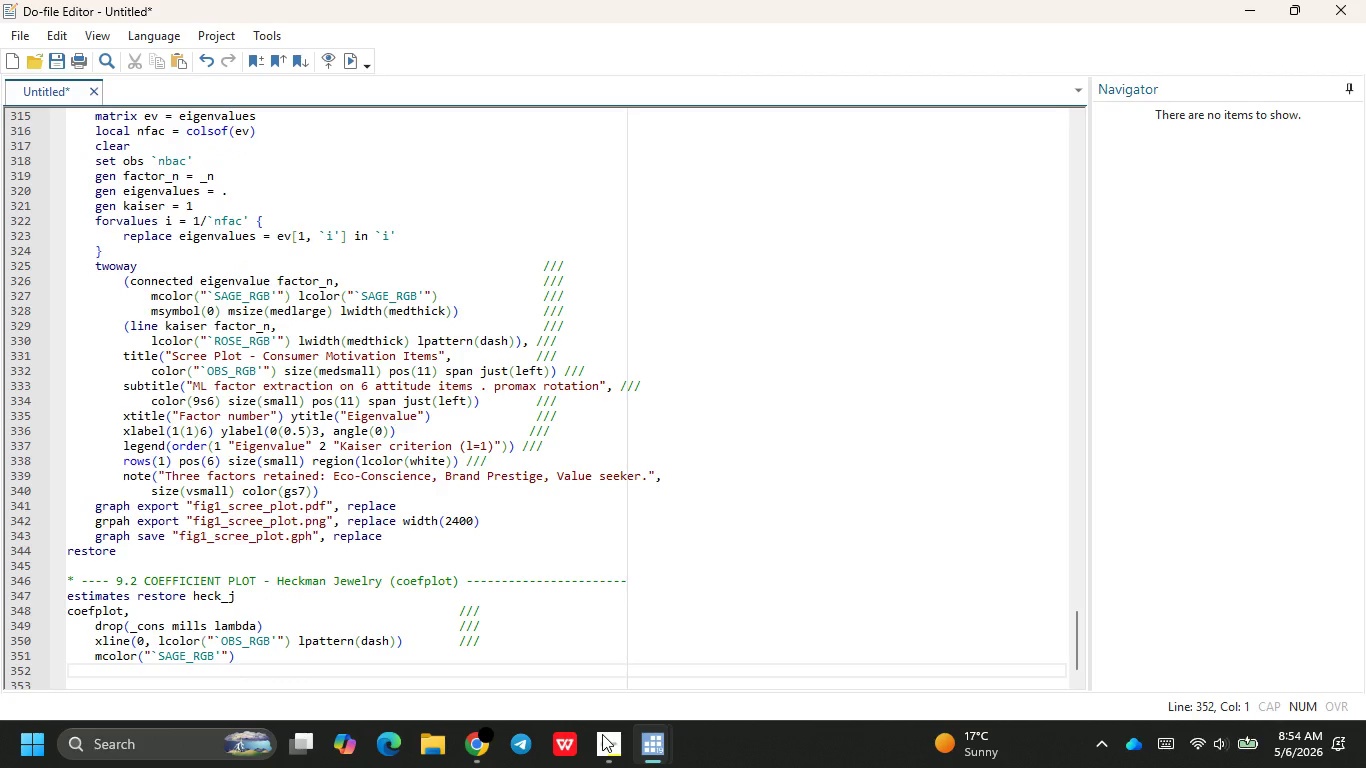 
key(ArrowLeft)
 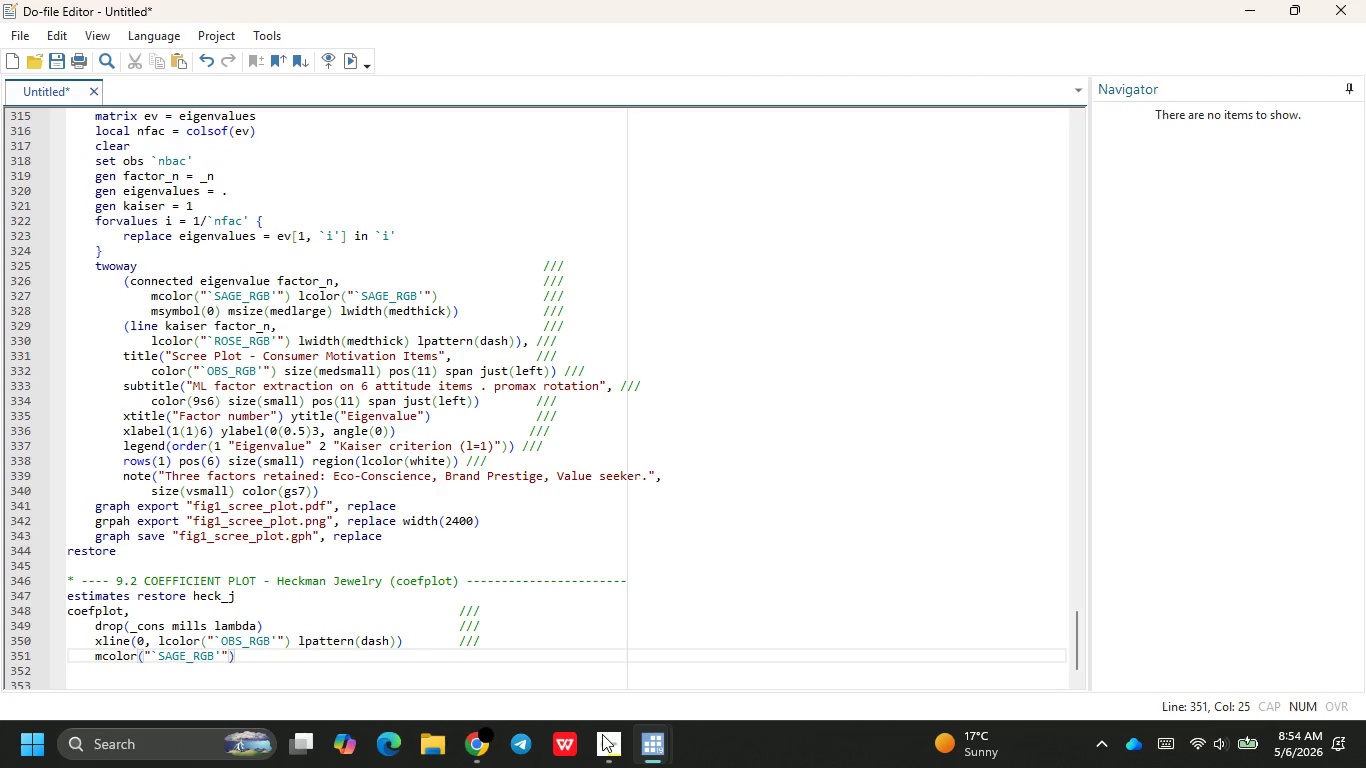 
type(m)
key(Backspace)
type( msy)
 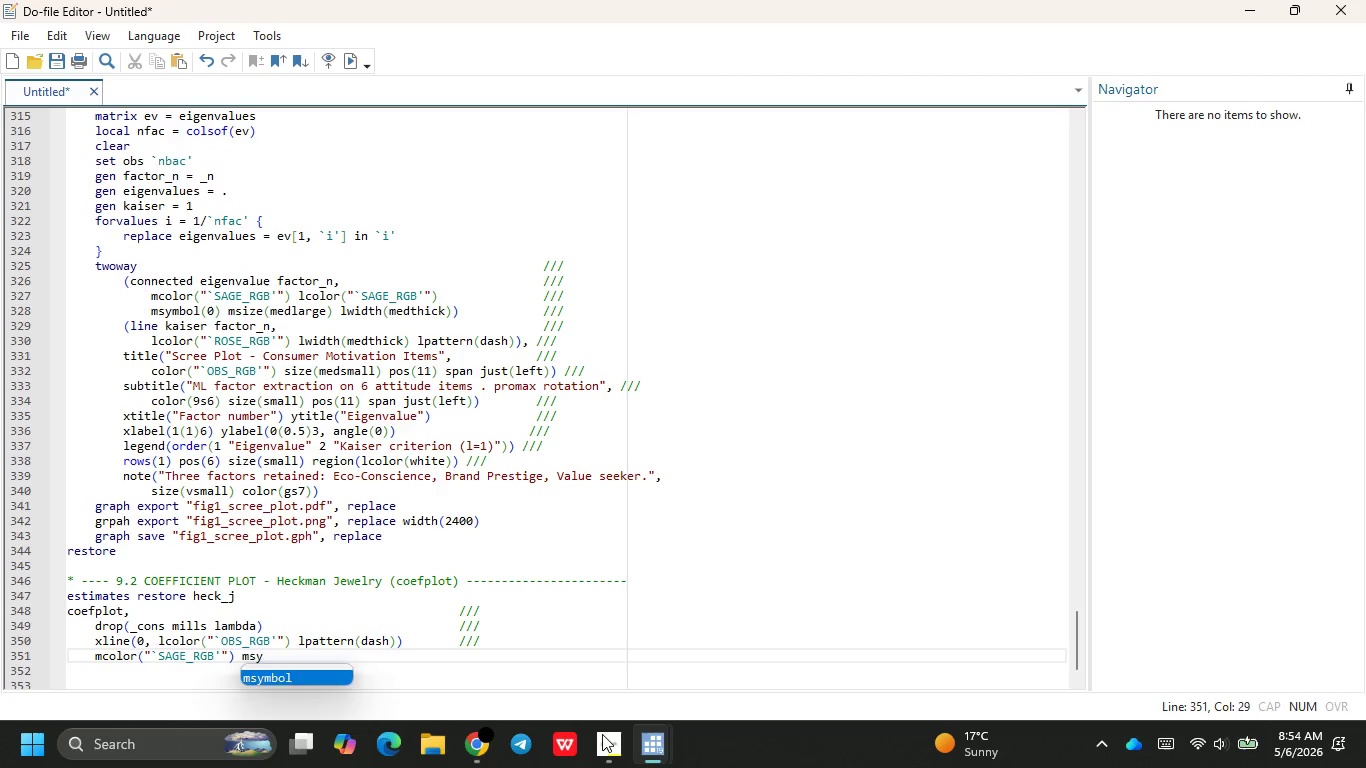 
key(Enter)
 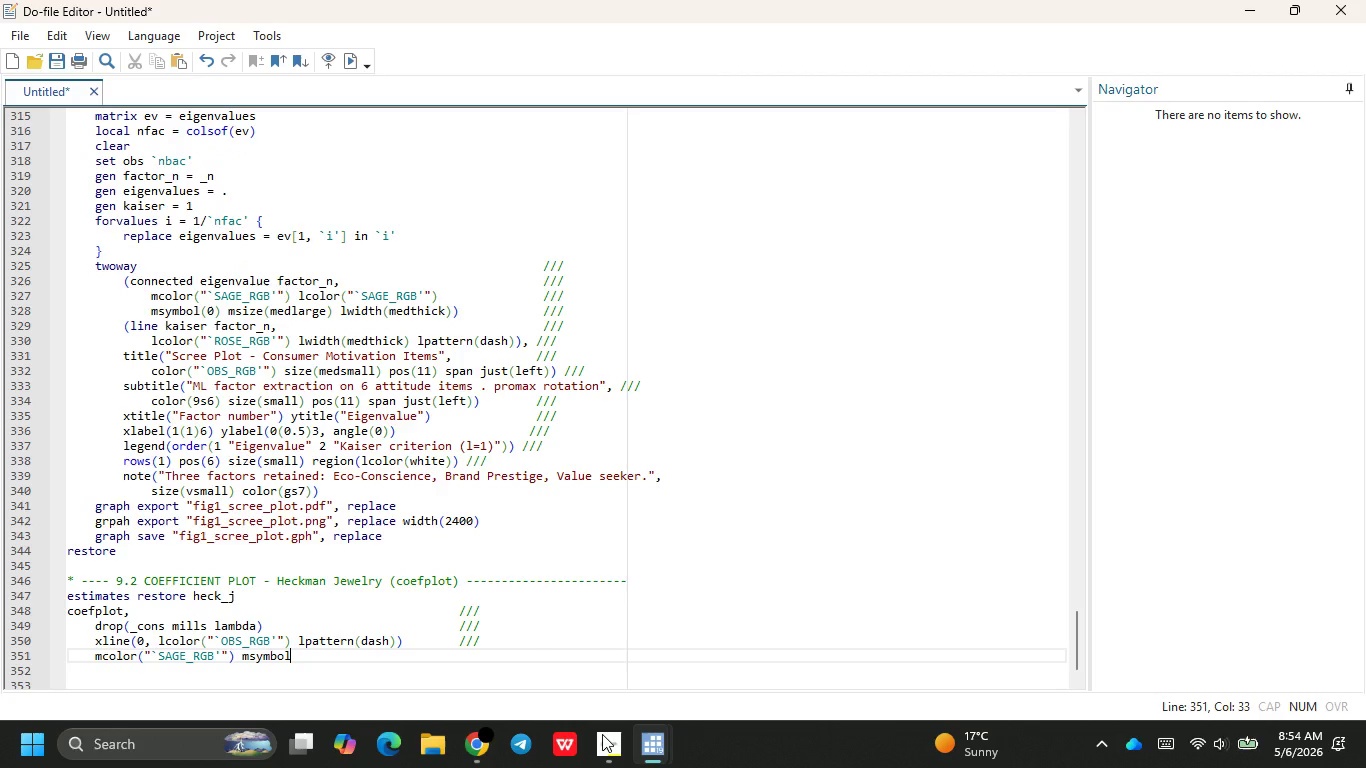 
type((0)
 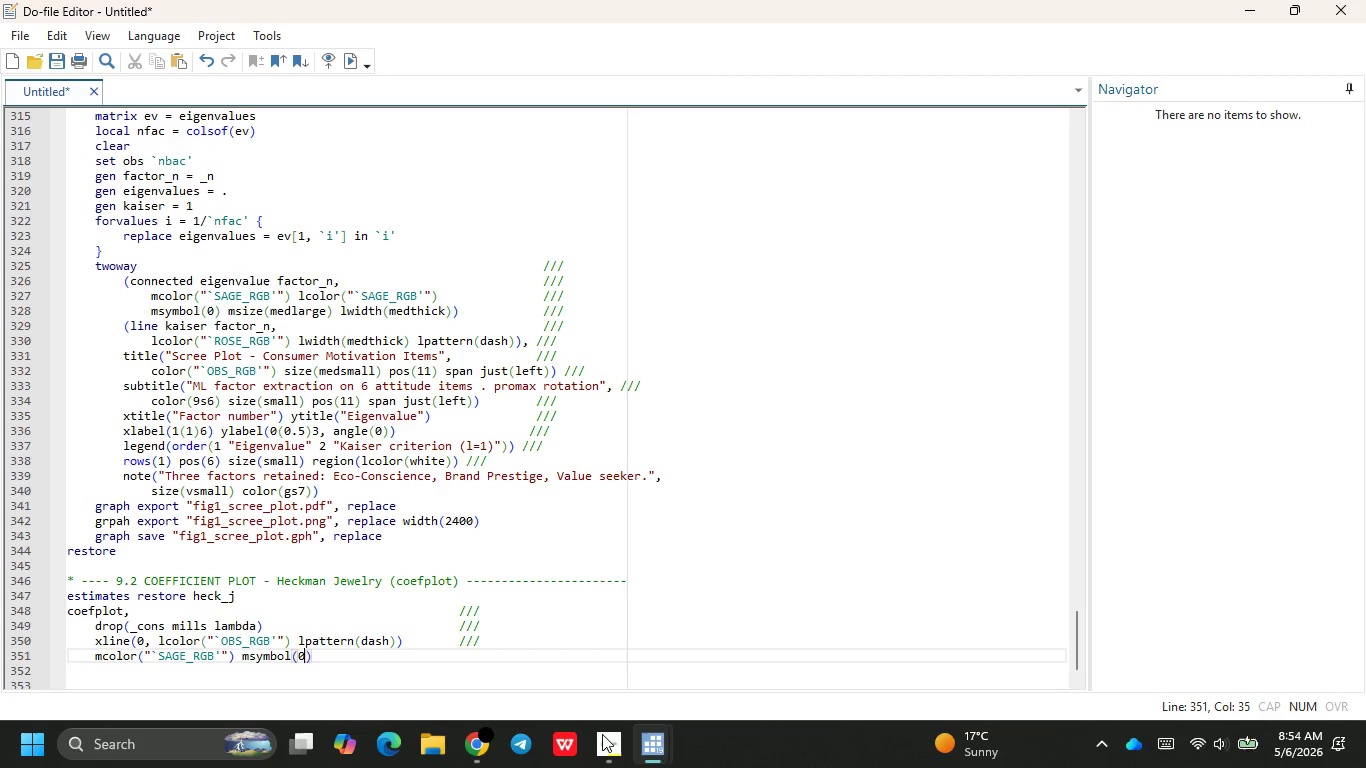 
key(ArrowRight)
 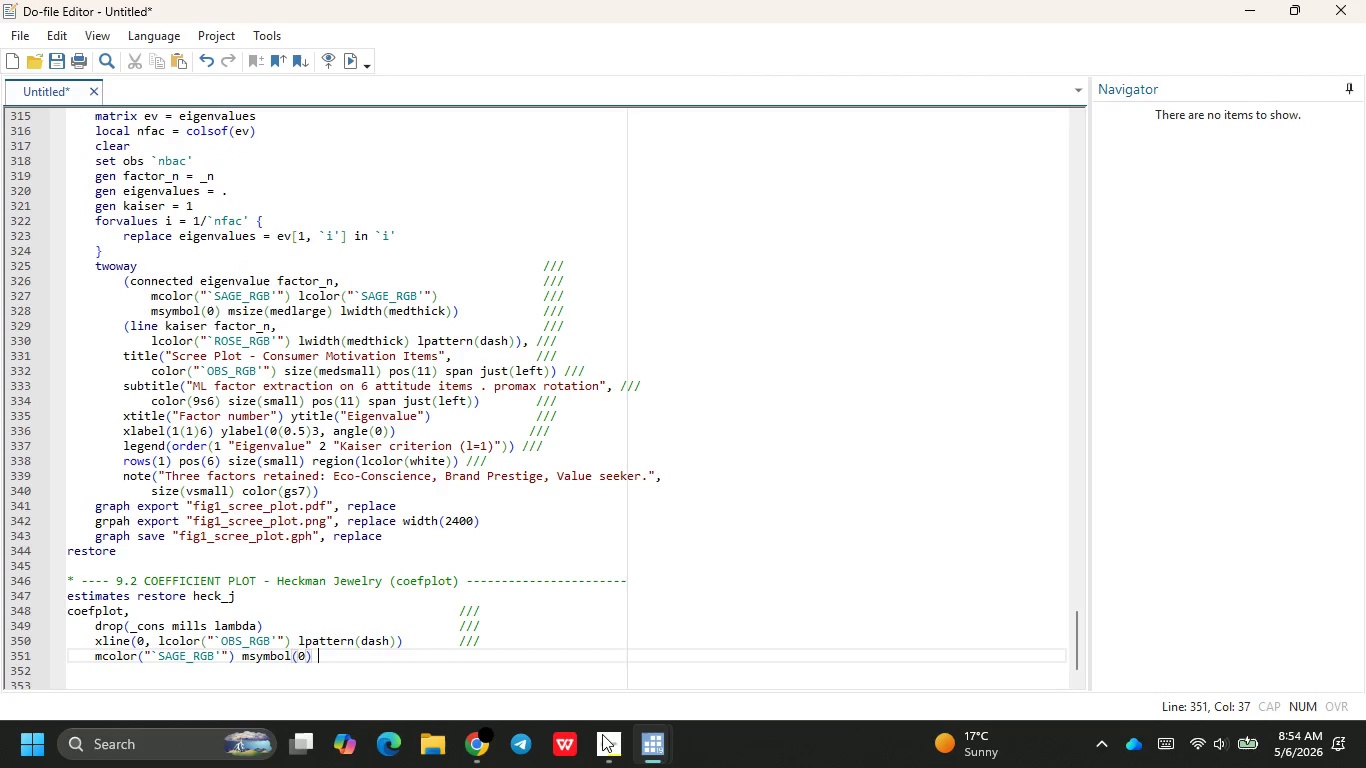 
type( msize(medl)
 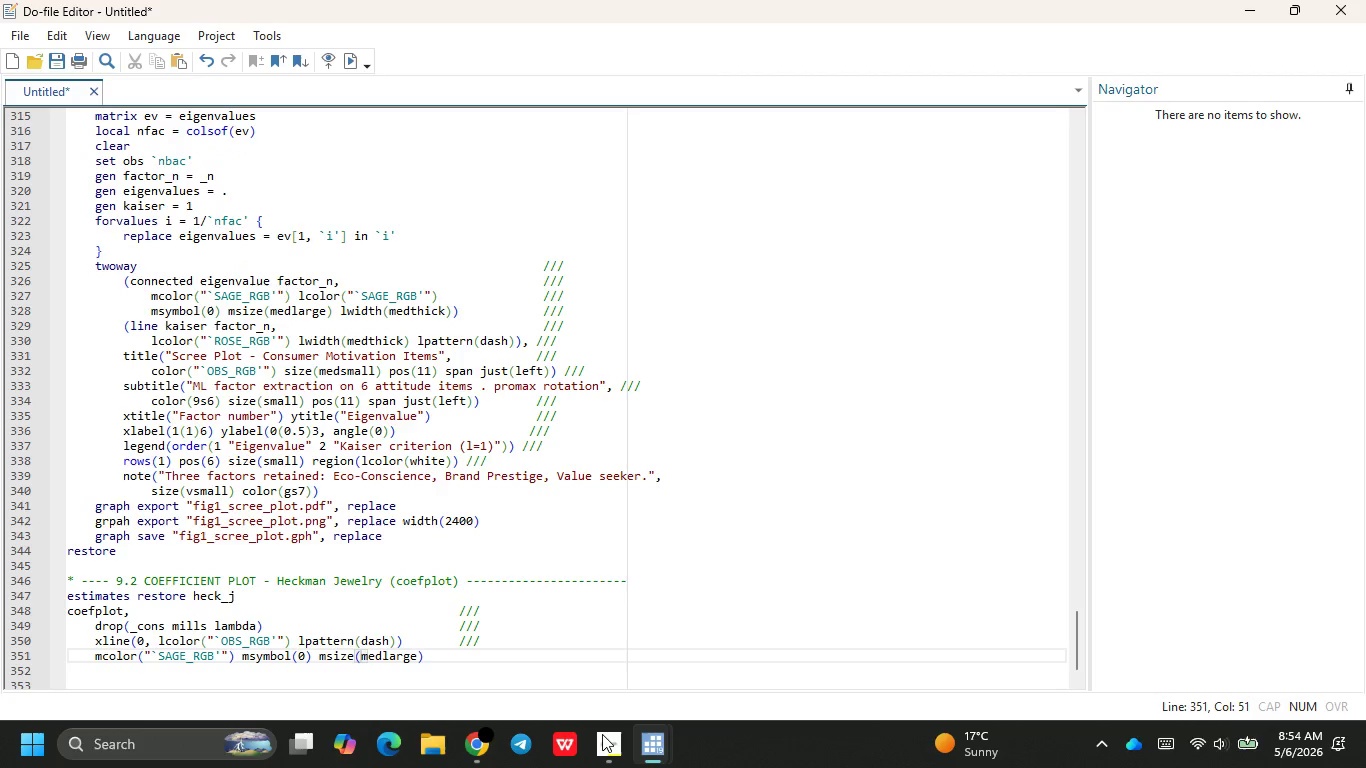 
 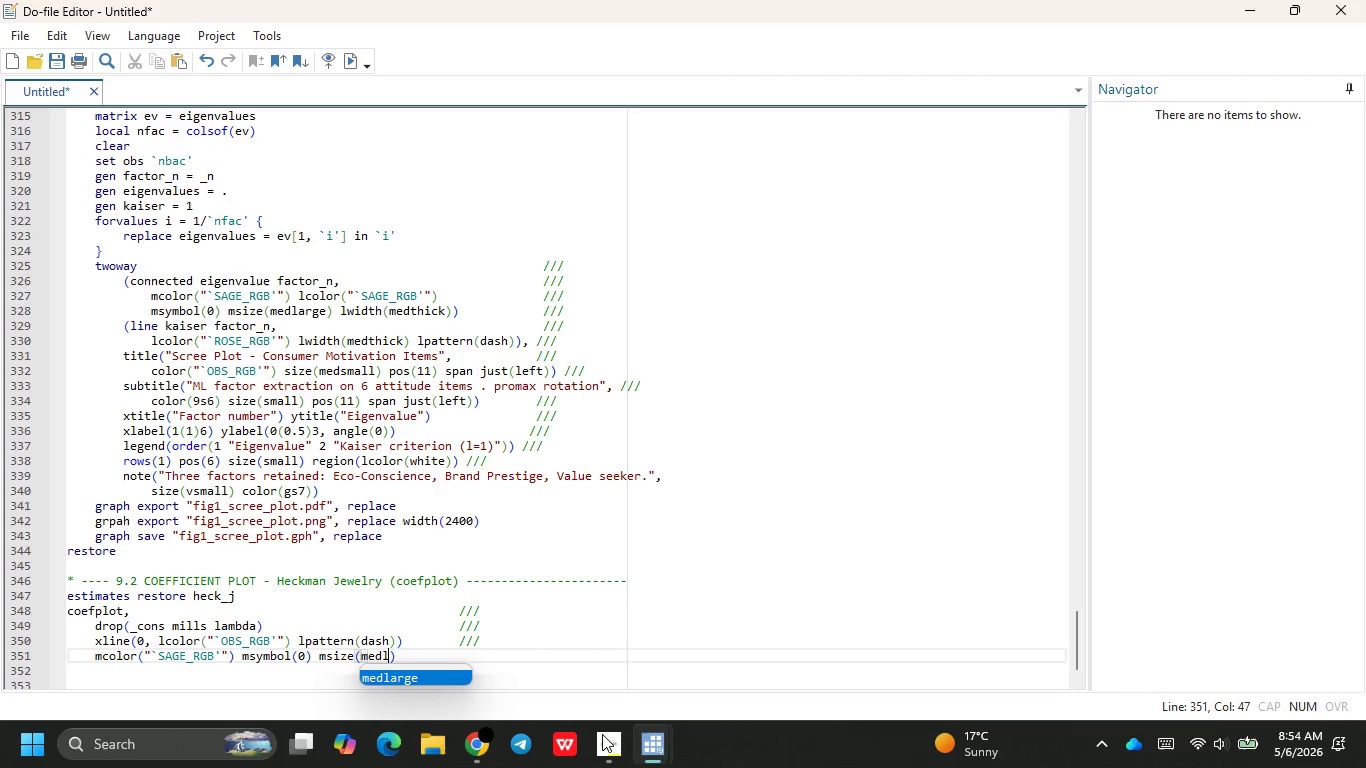 
key(Enter)
 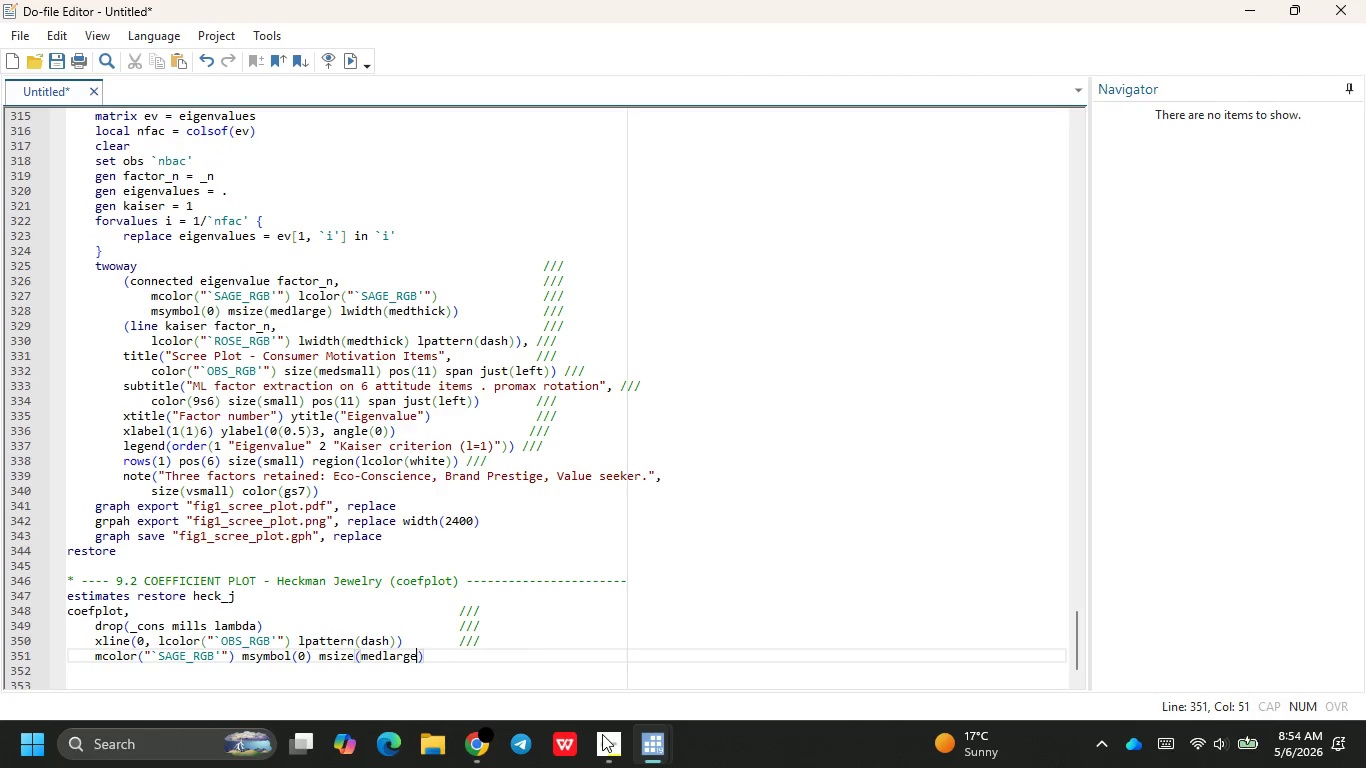 
key(ArrowRight)
 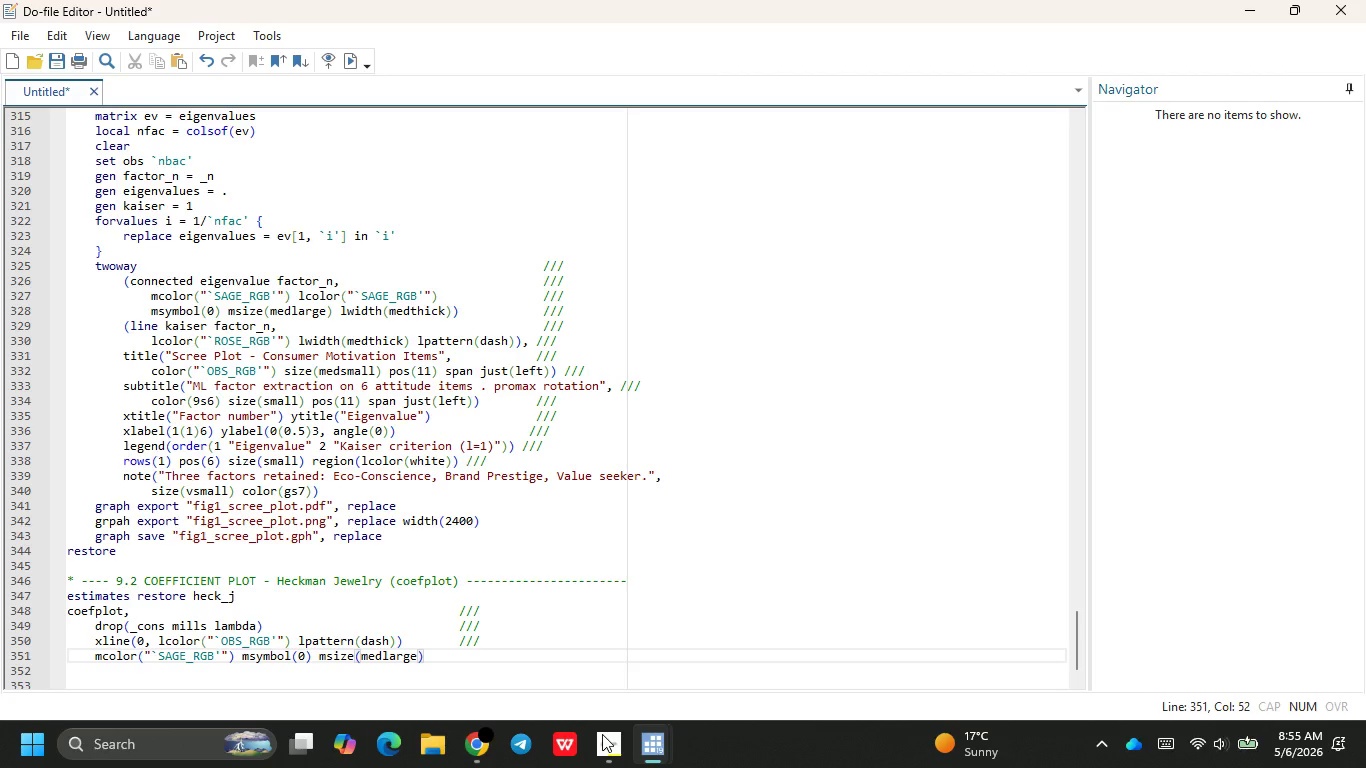 
key(Tab)
 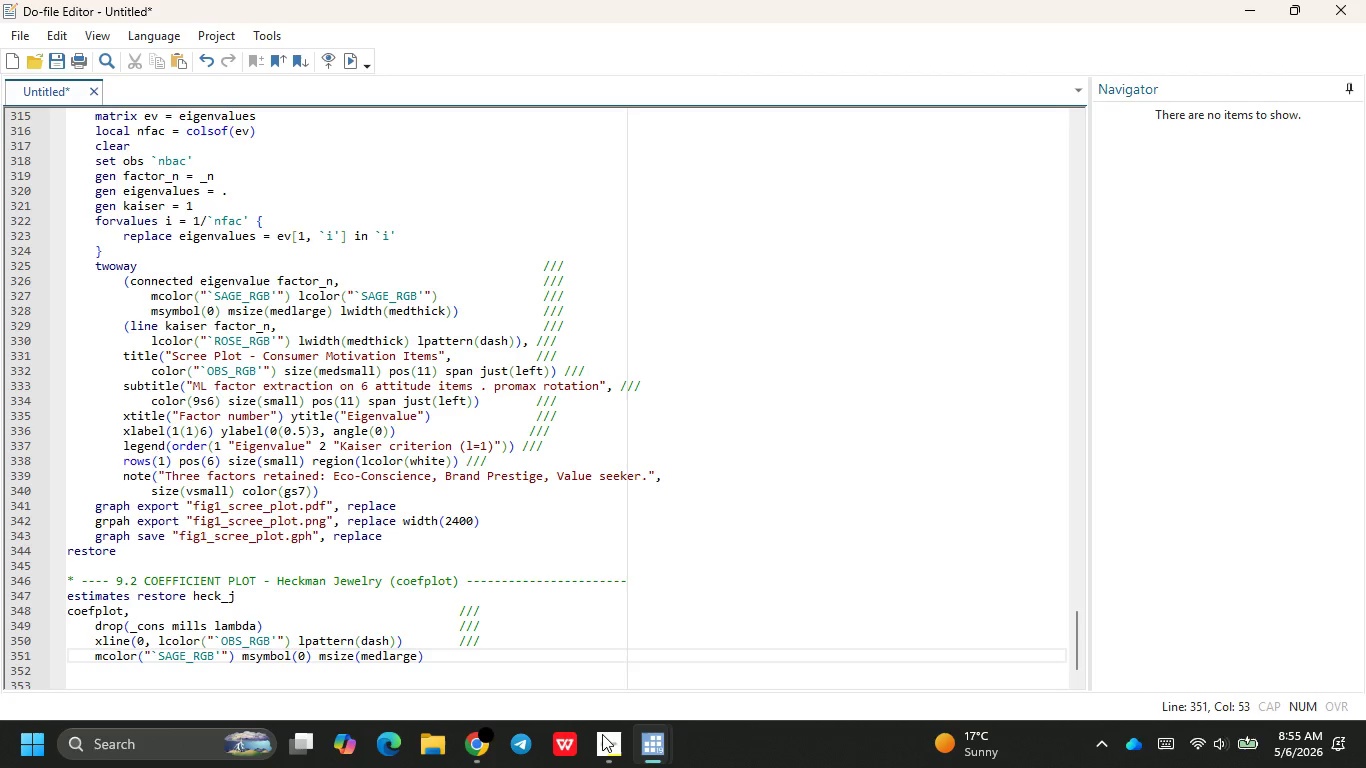 
key(Space)
 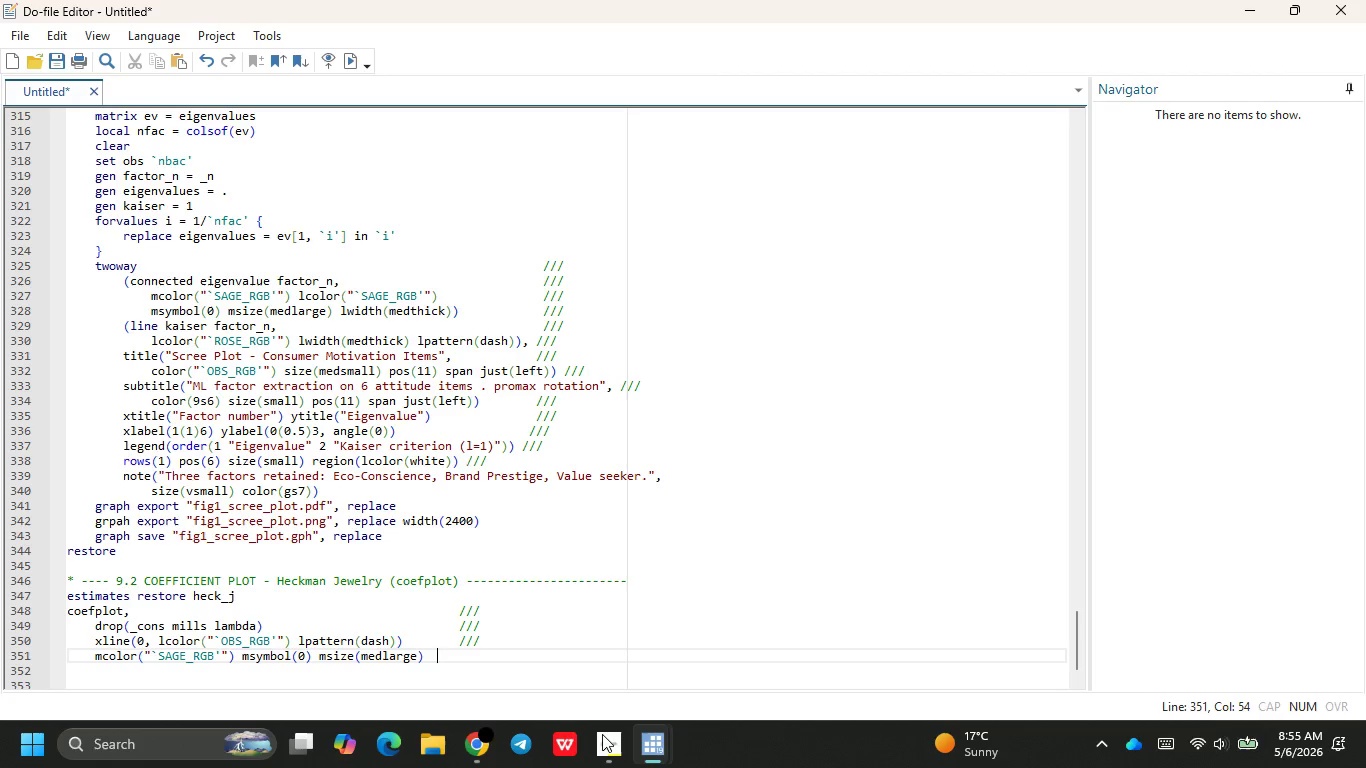 
key(Space)
 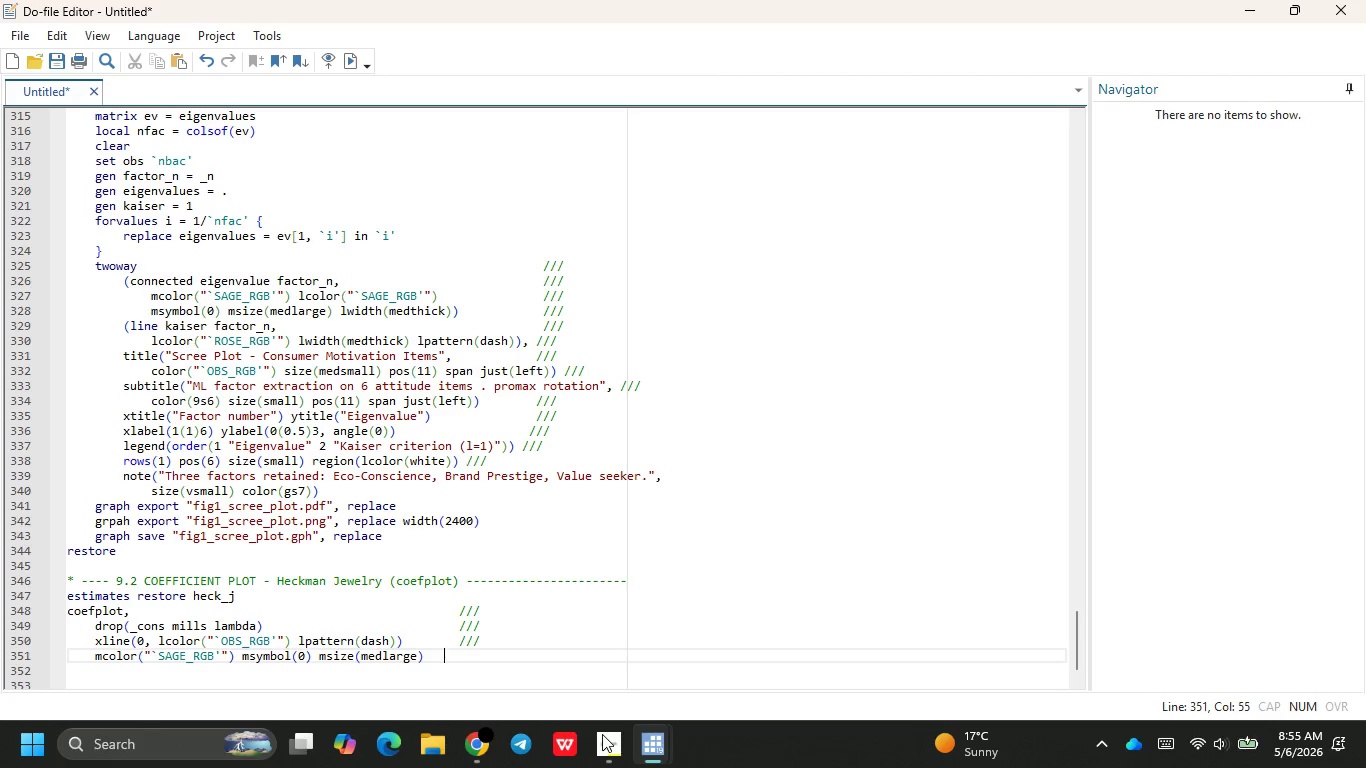 
key(Space)
 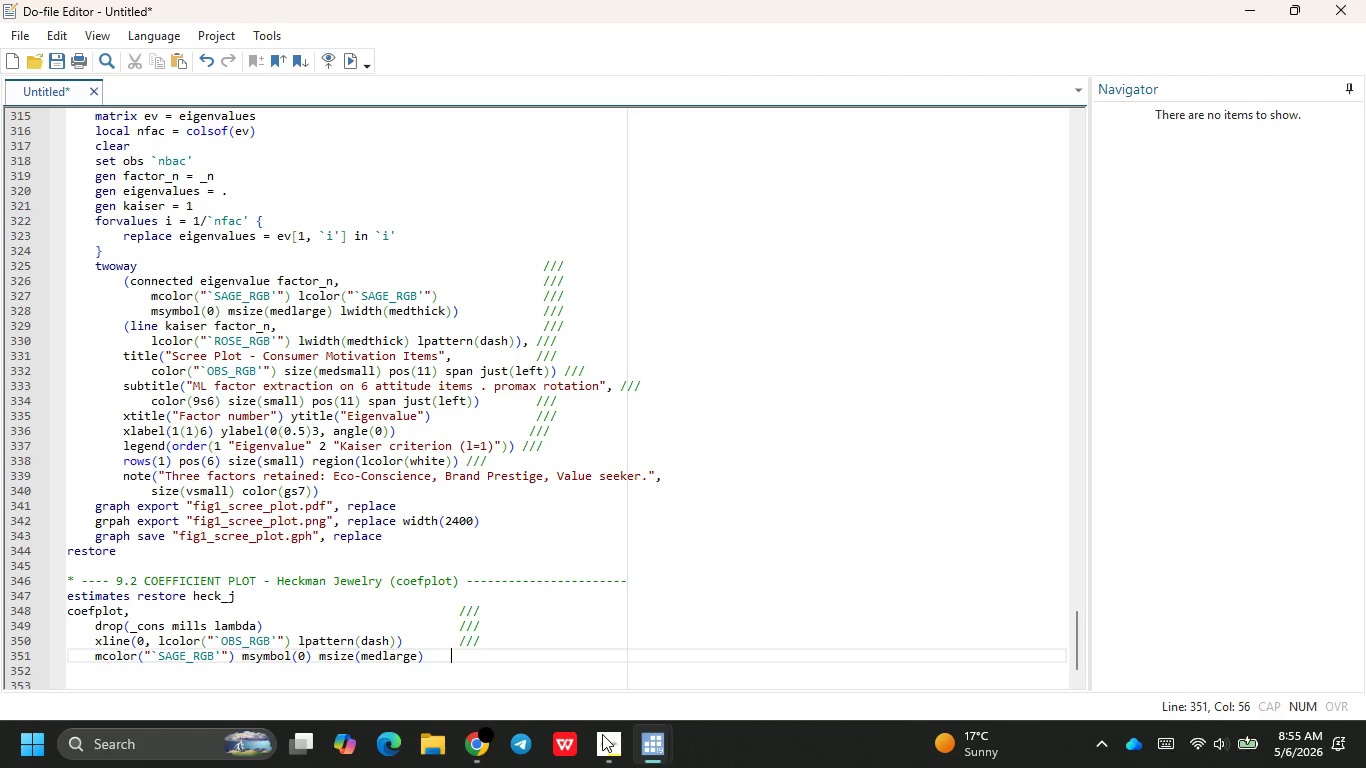 
key(Space)
 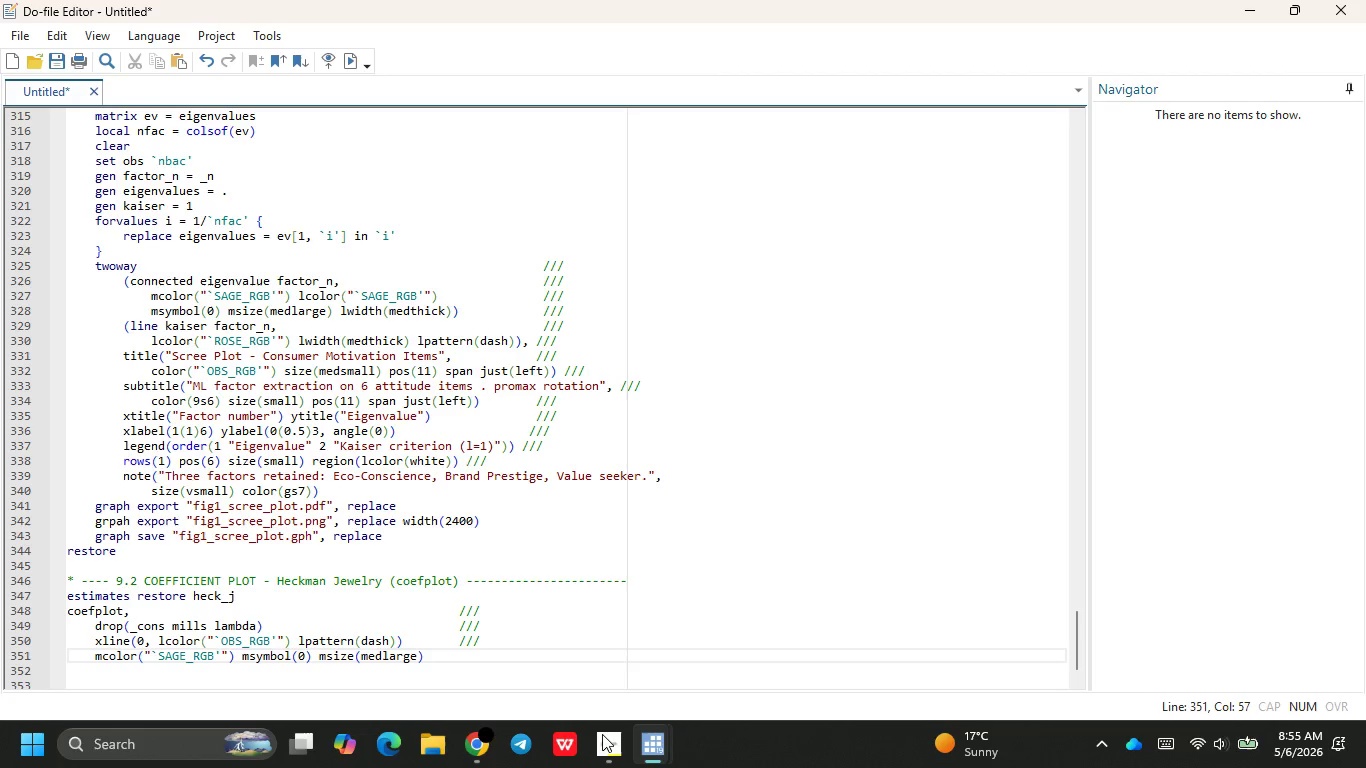 
key(Slash)
 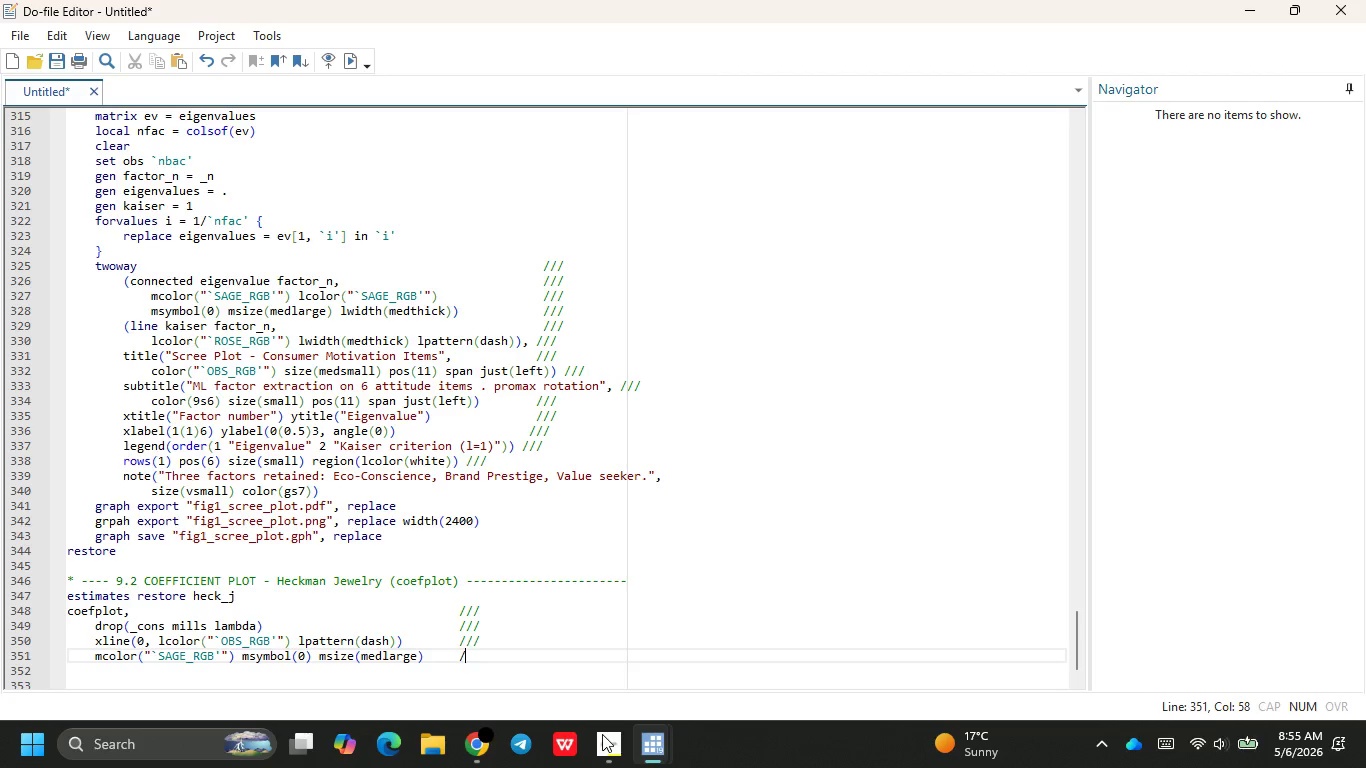 
key(Slash)
 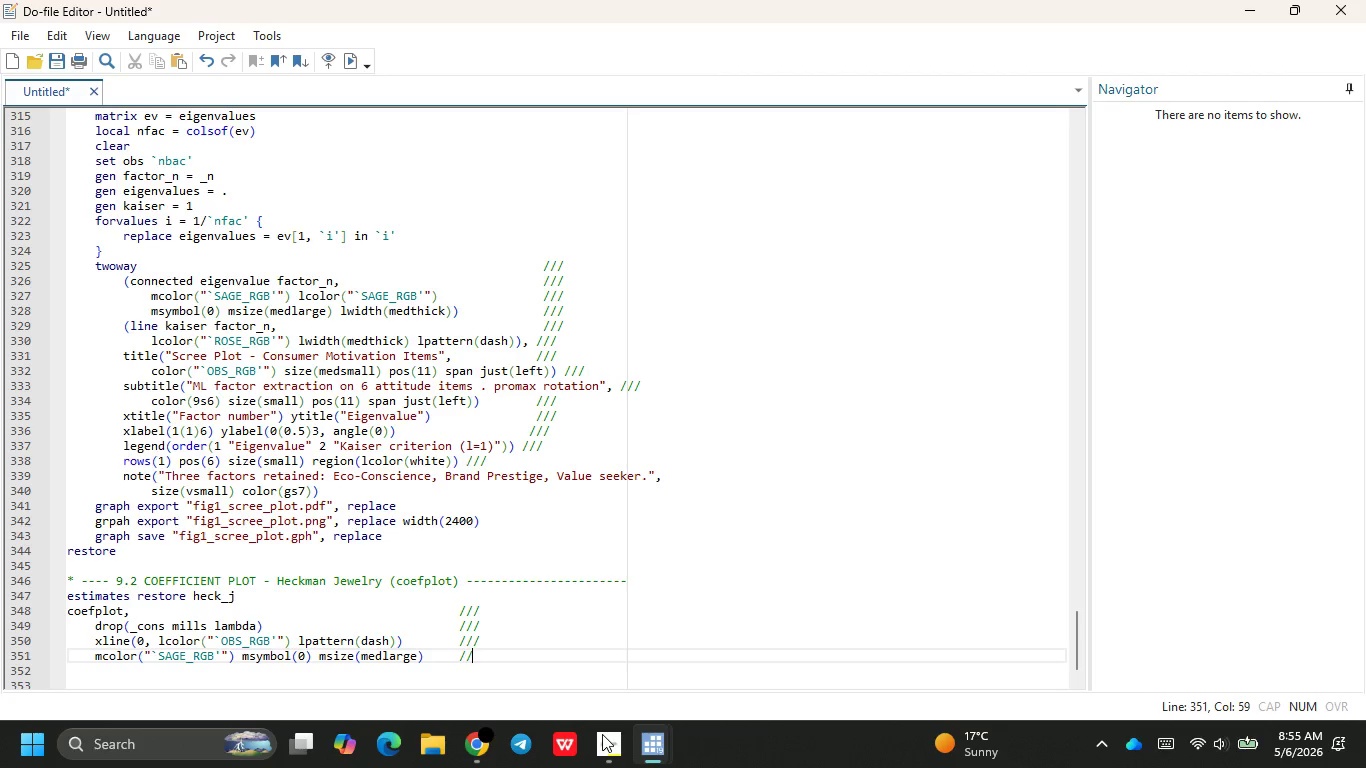 
key(Slash)
 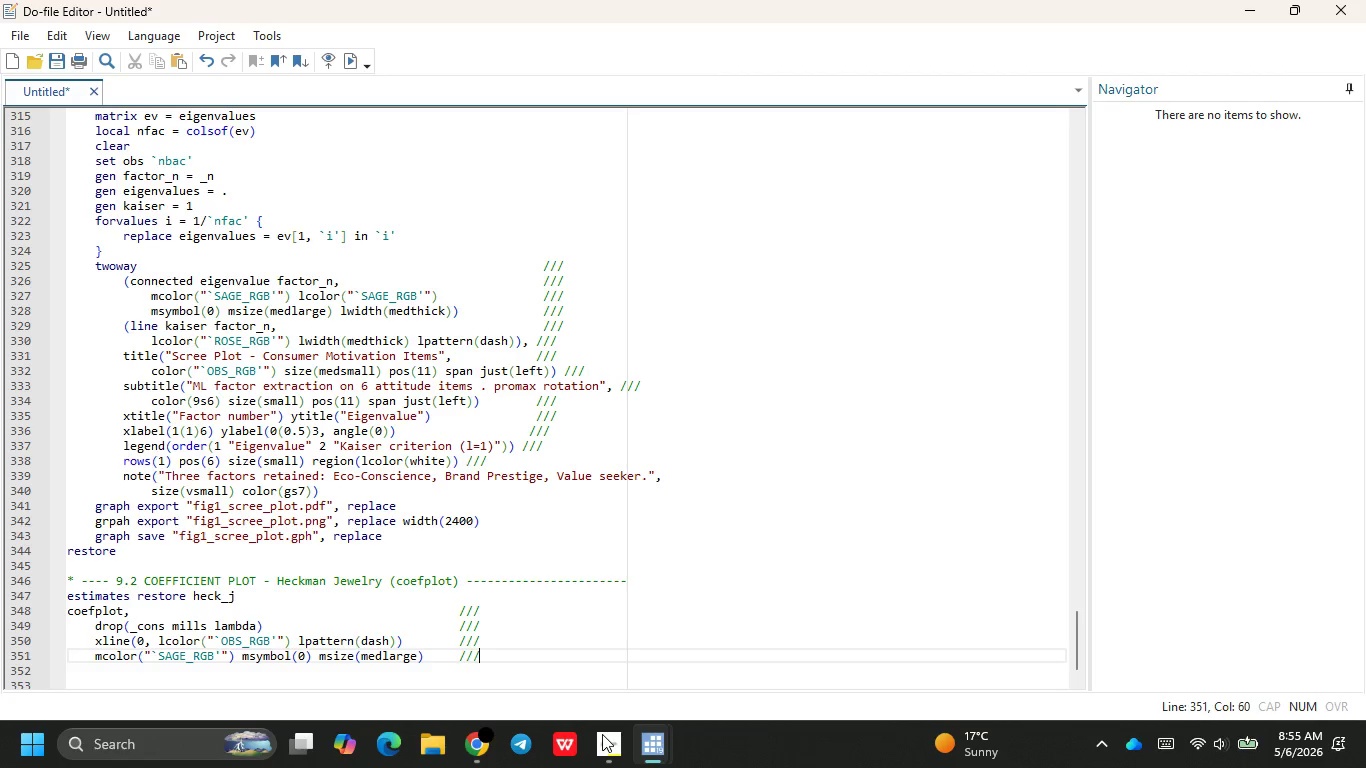 
key(Enter)
 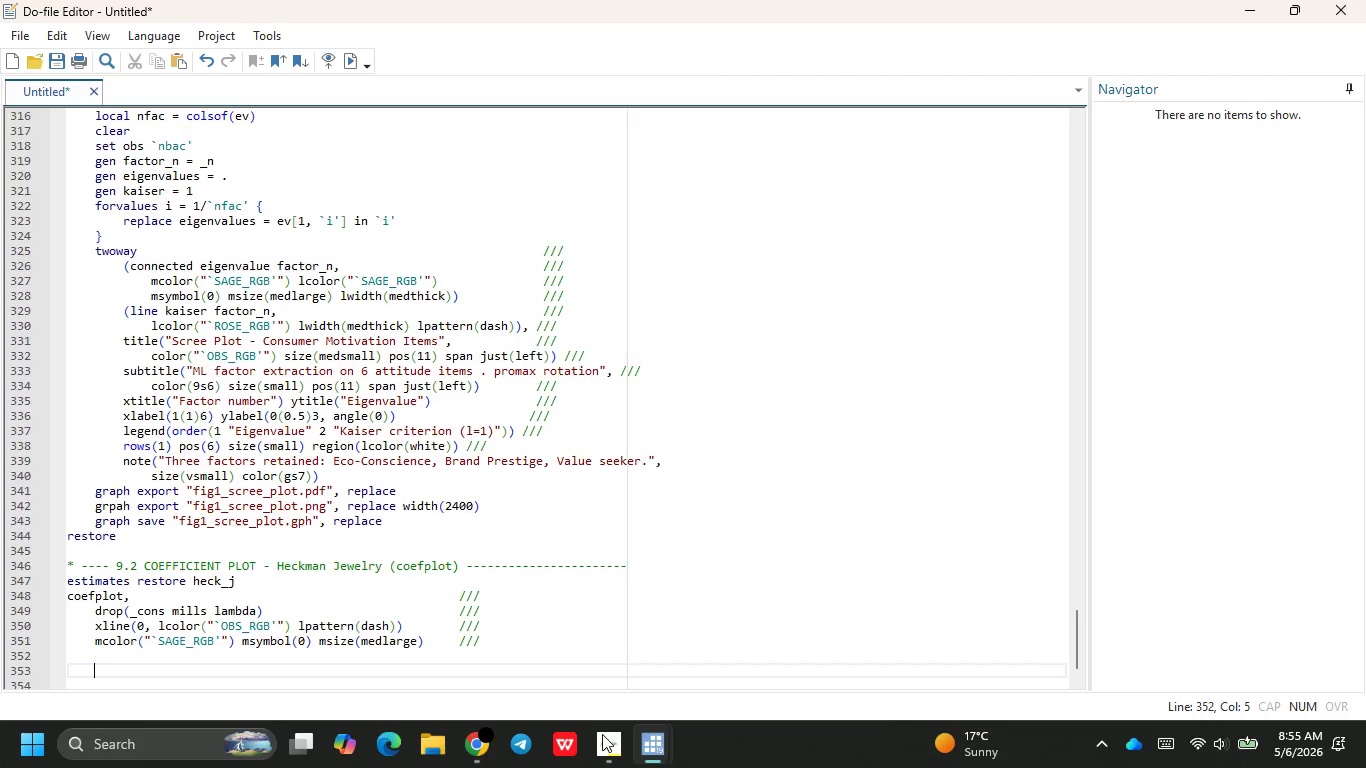 
key(Enter)
 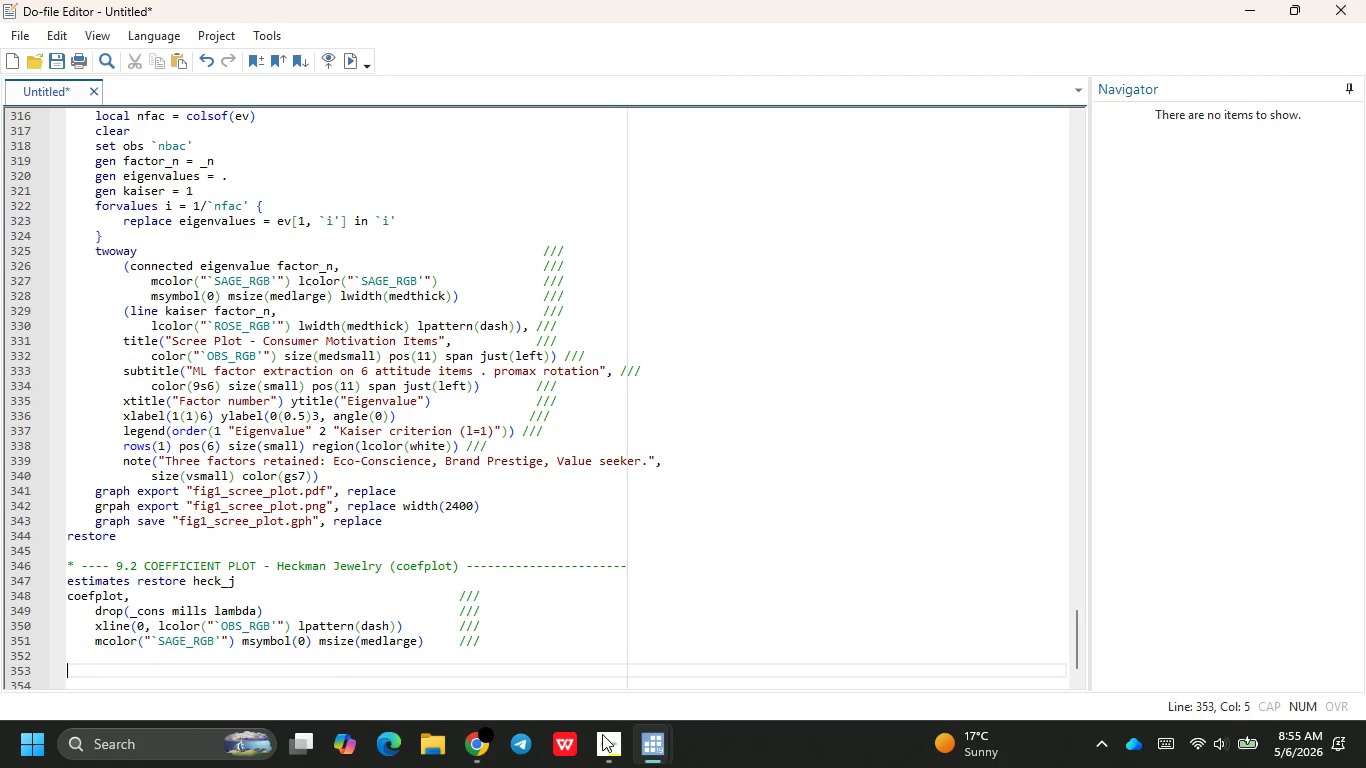 
key(Backspace)
key(Backspace)
type(ciopts(lco)
 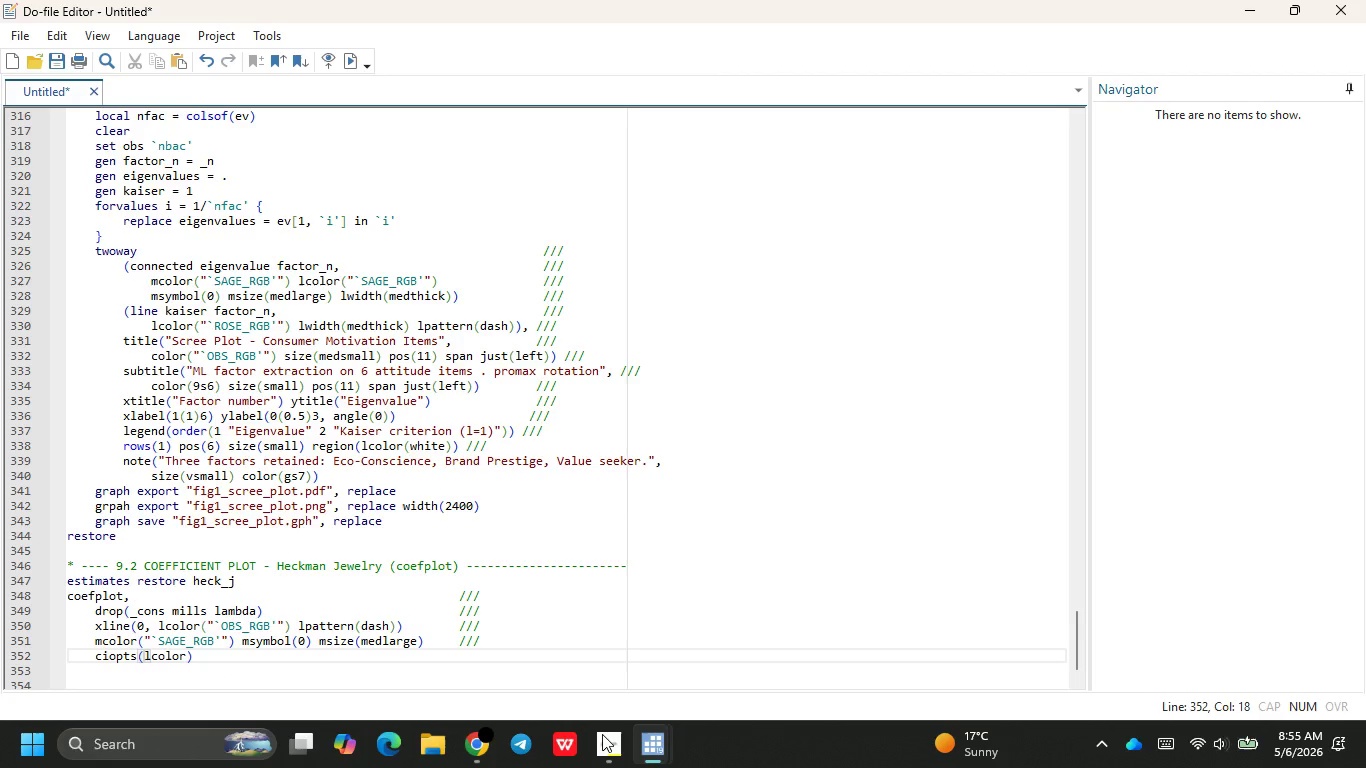 
 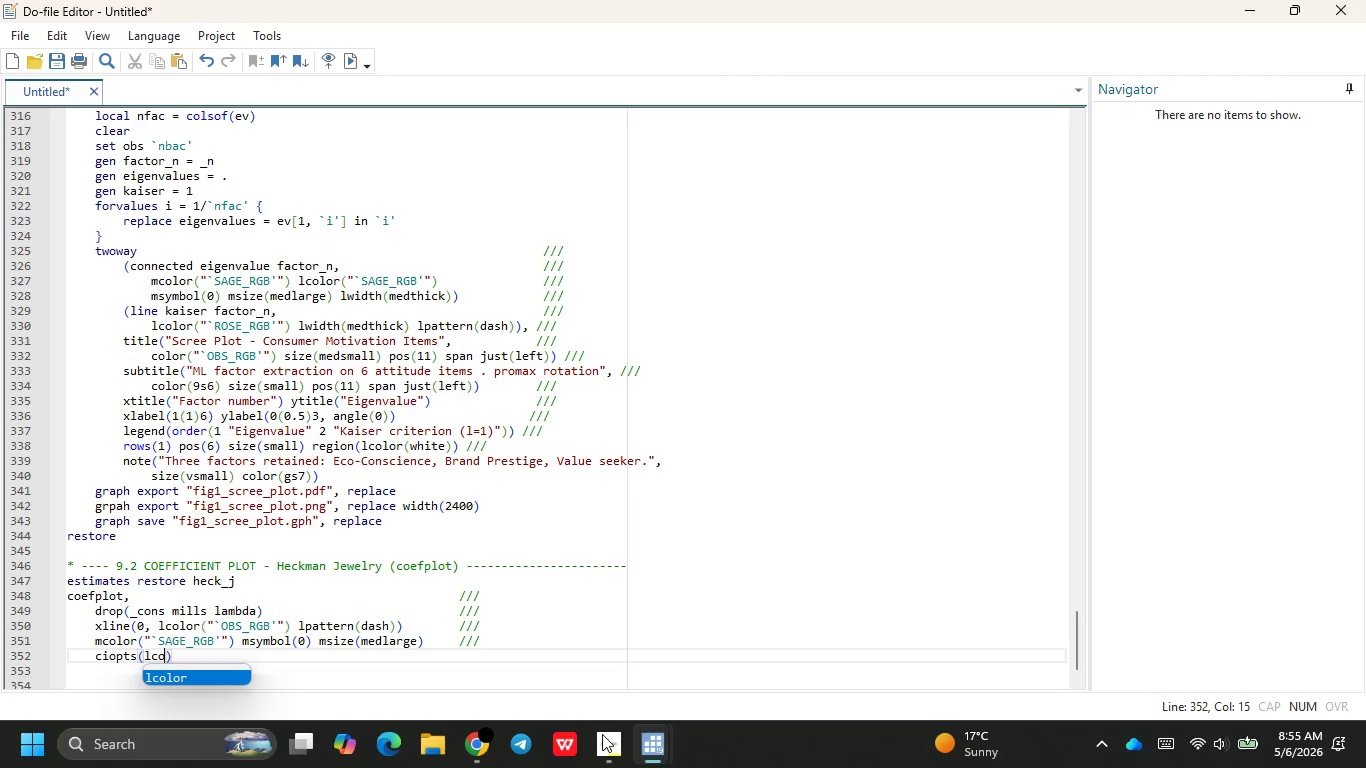 
key(Enter)
 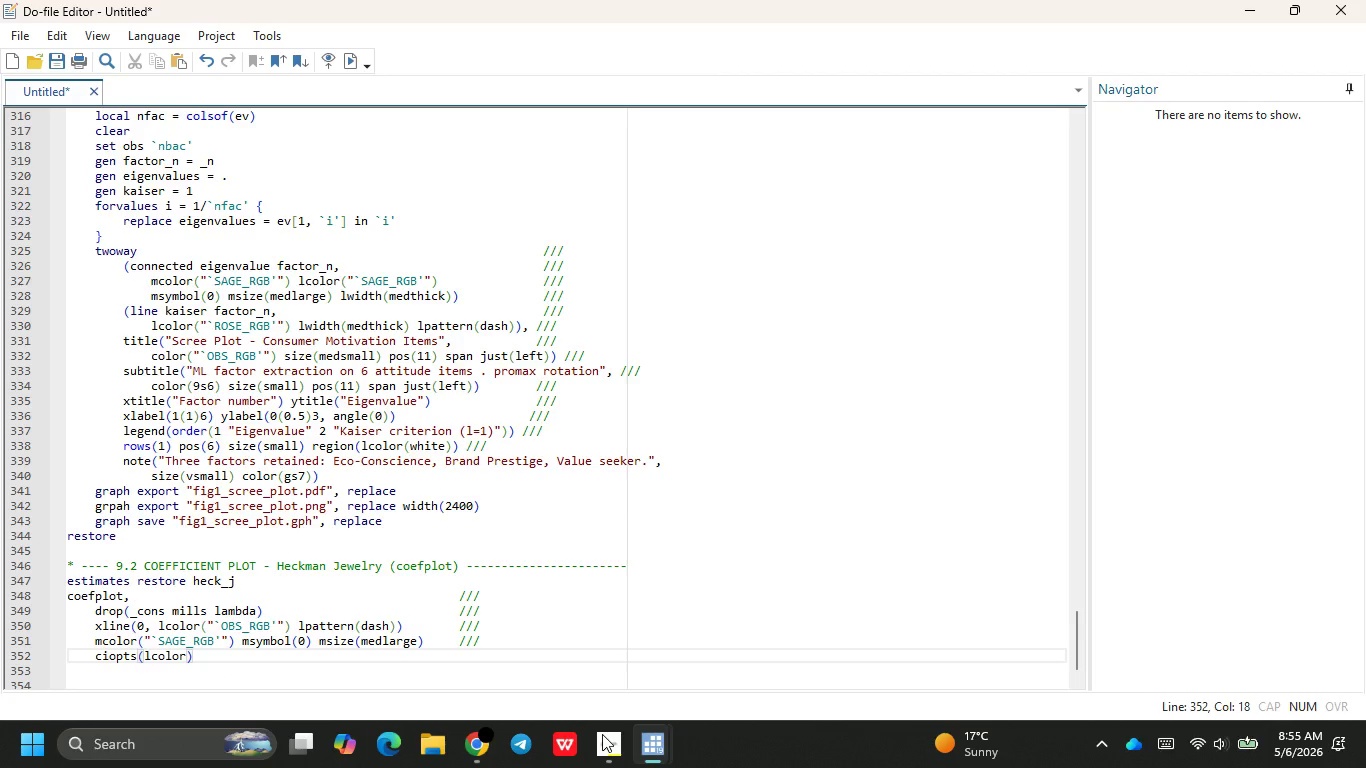 
key(Shift+ShiftRight)
 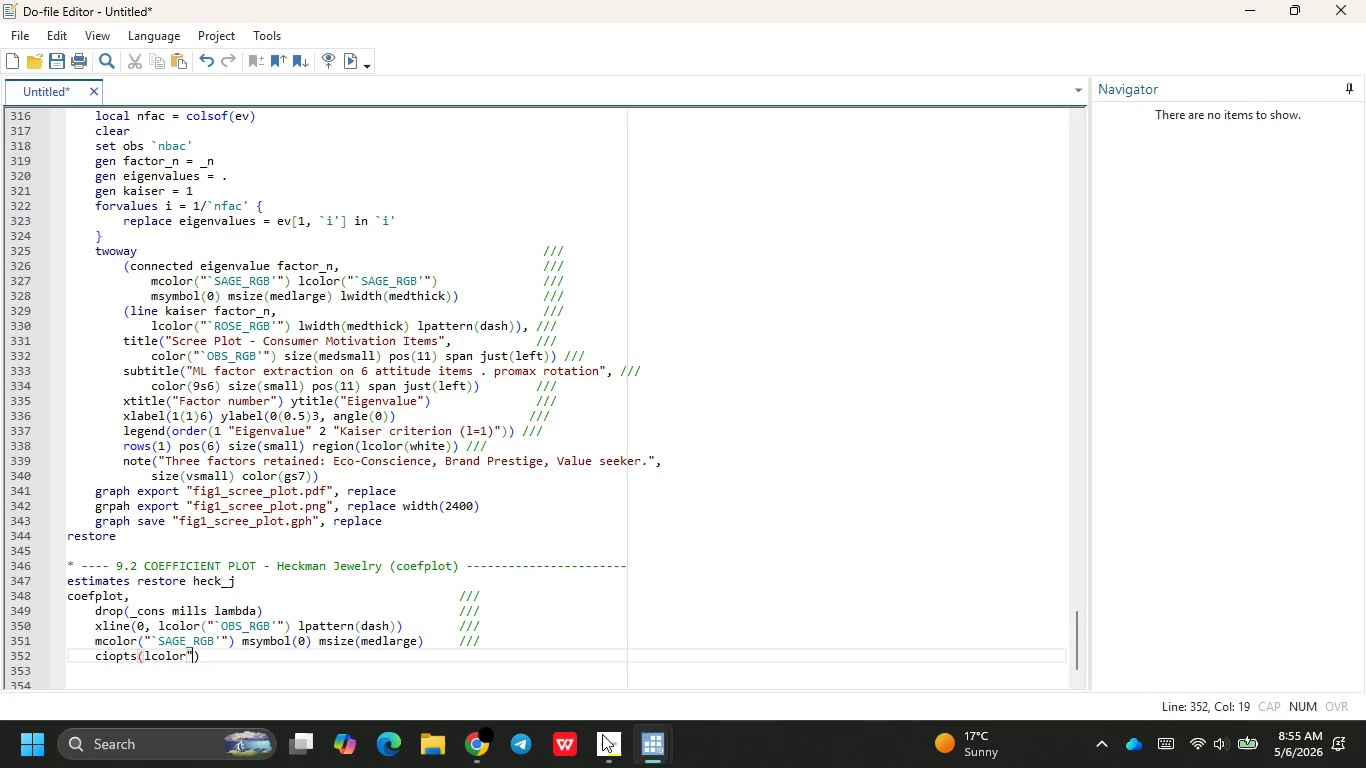 
key(Shift+Quote)
 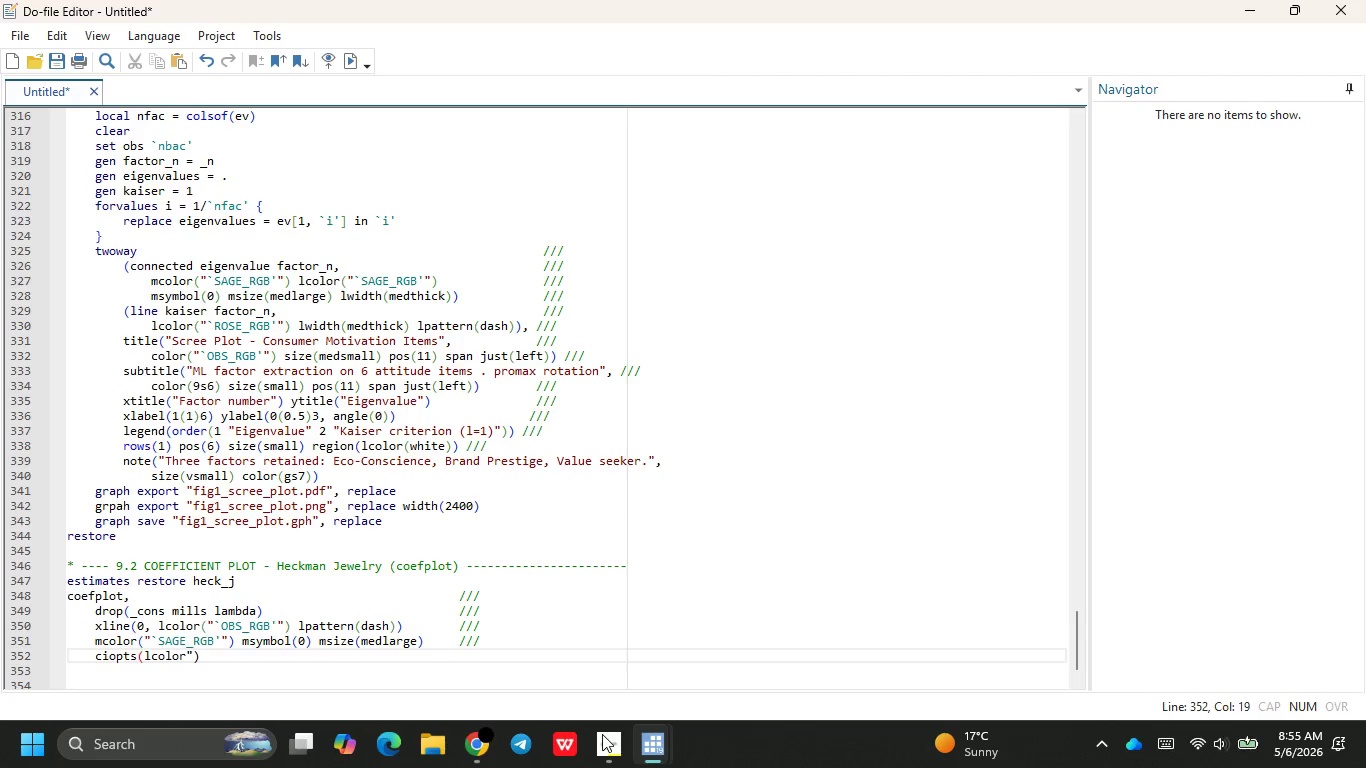 
key(Backspace)
 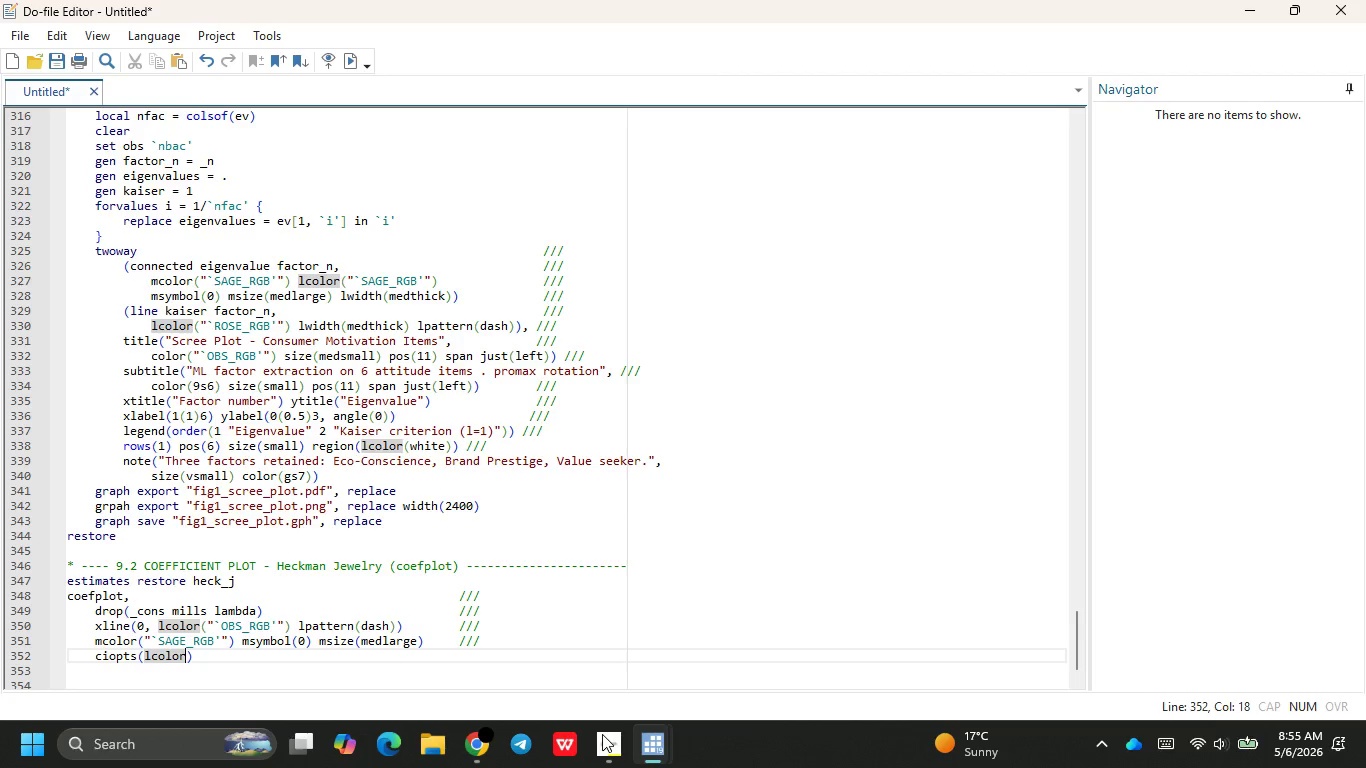 
key(Shift+9)
 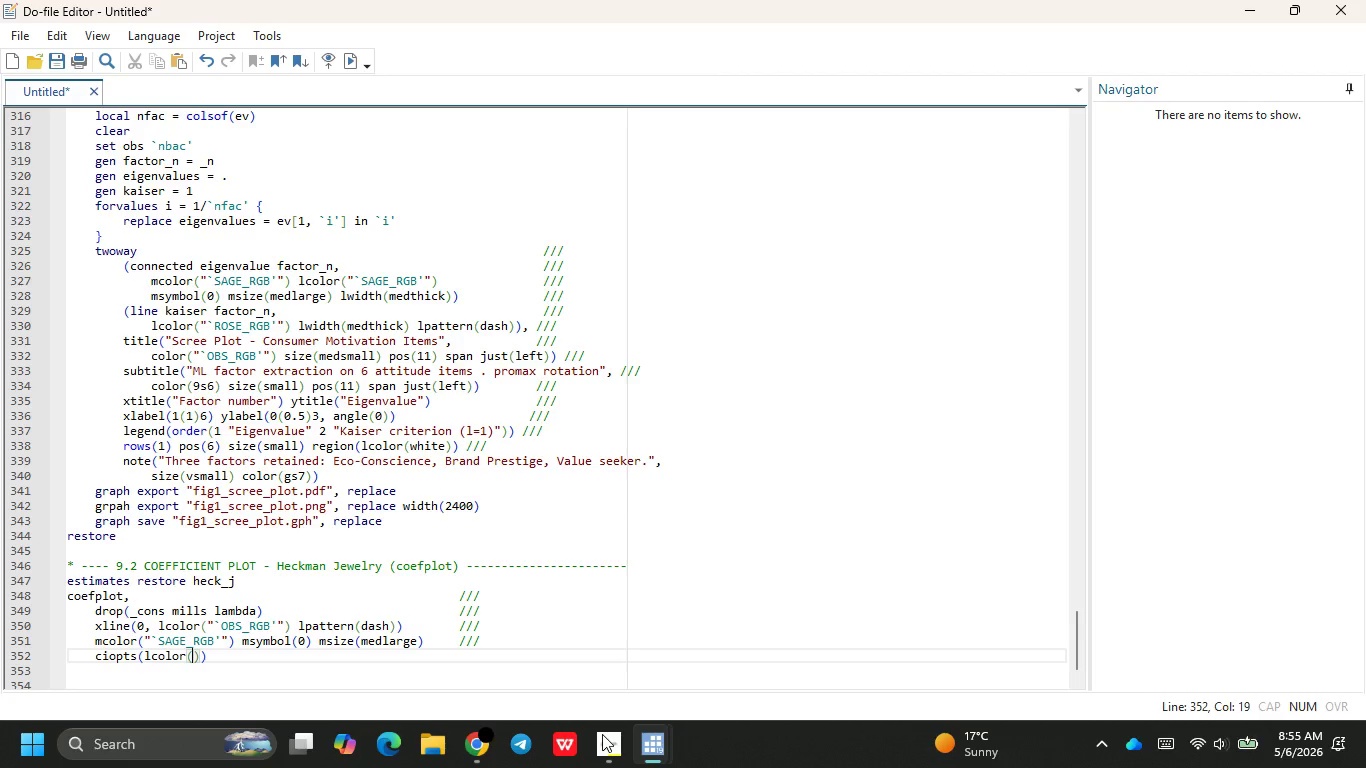 
key(Shift+Quote)
 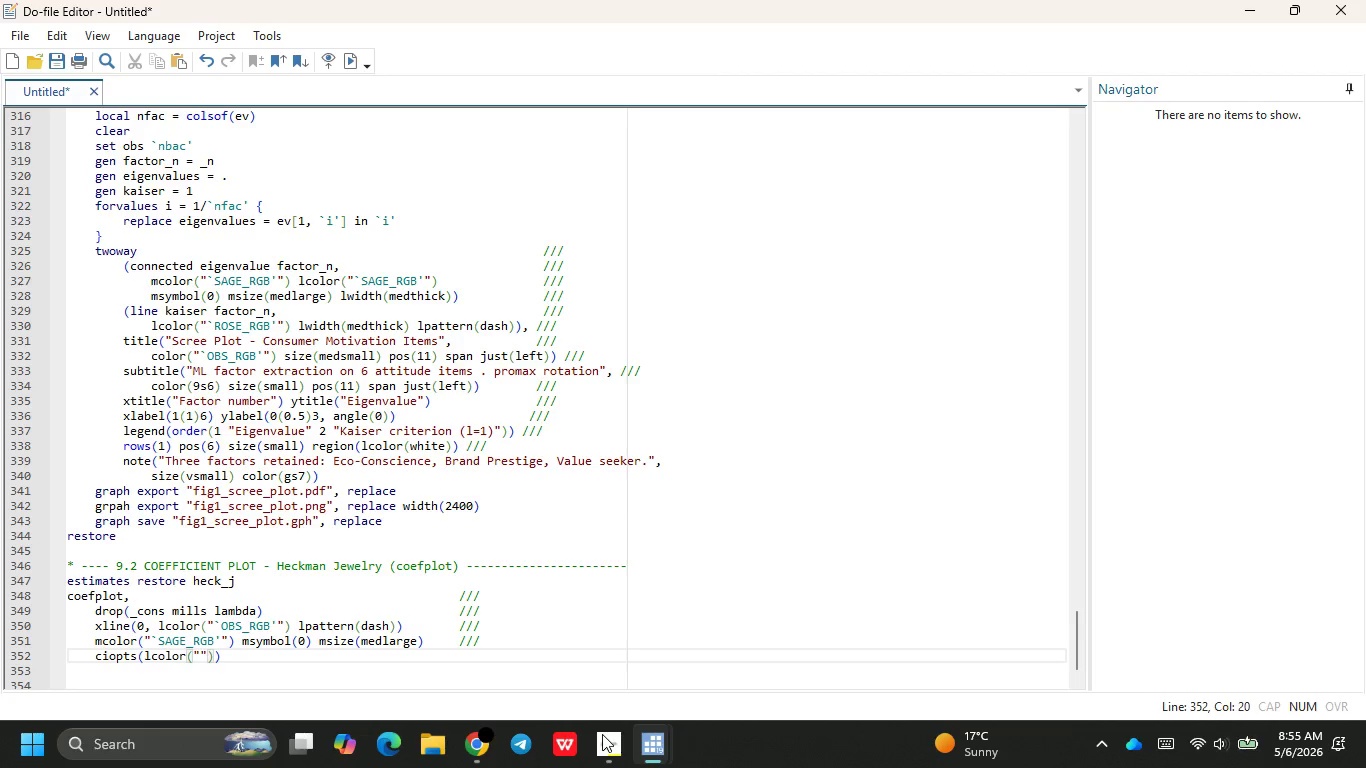 
key(Backquote)
 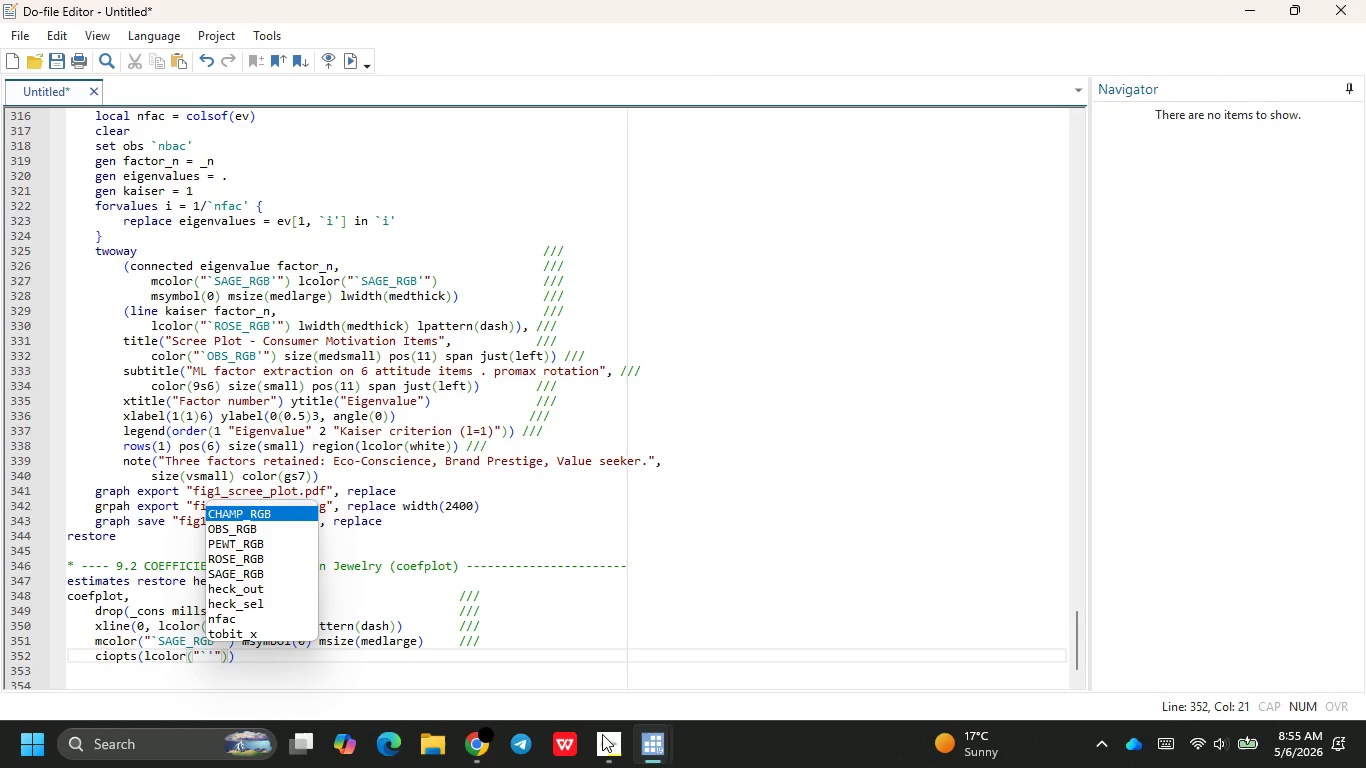 
key(CapsLock)
 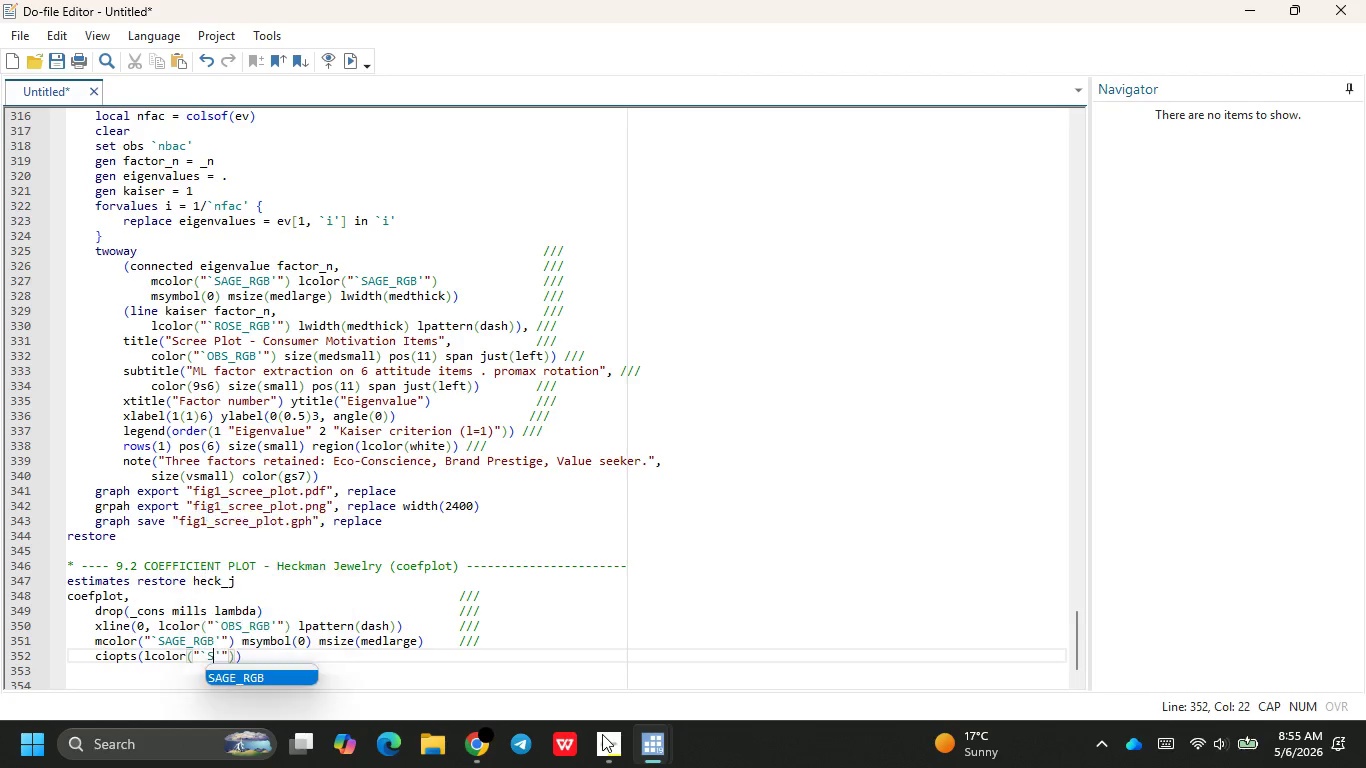 
key(S)
 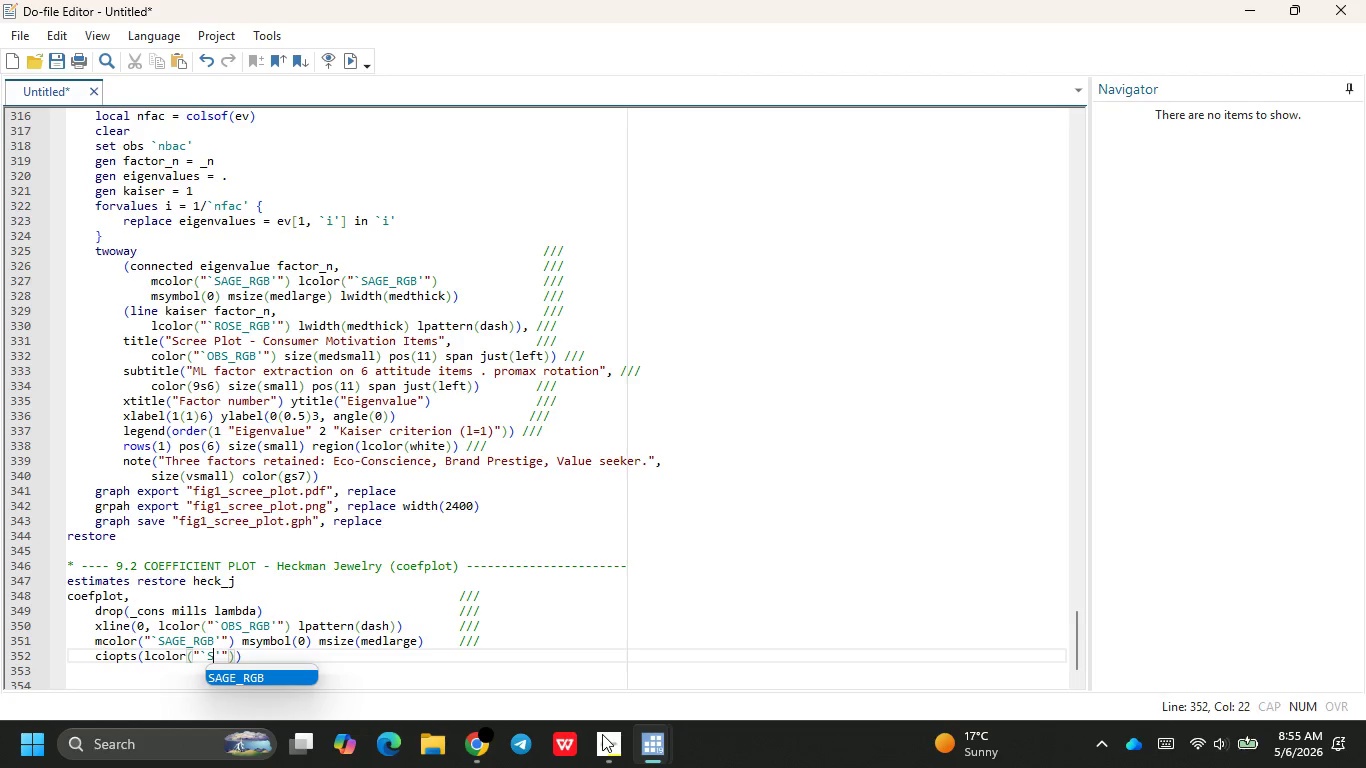 
key(CapsLock)
 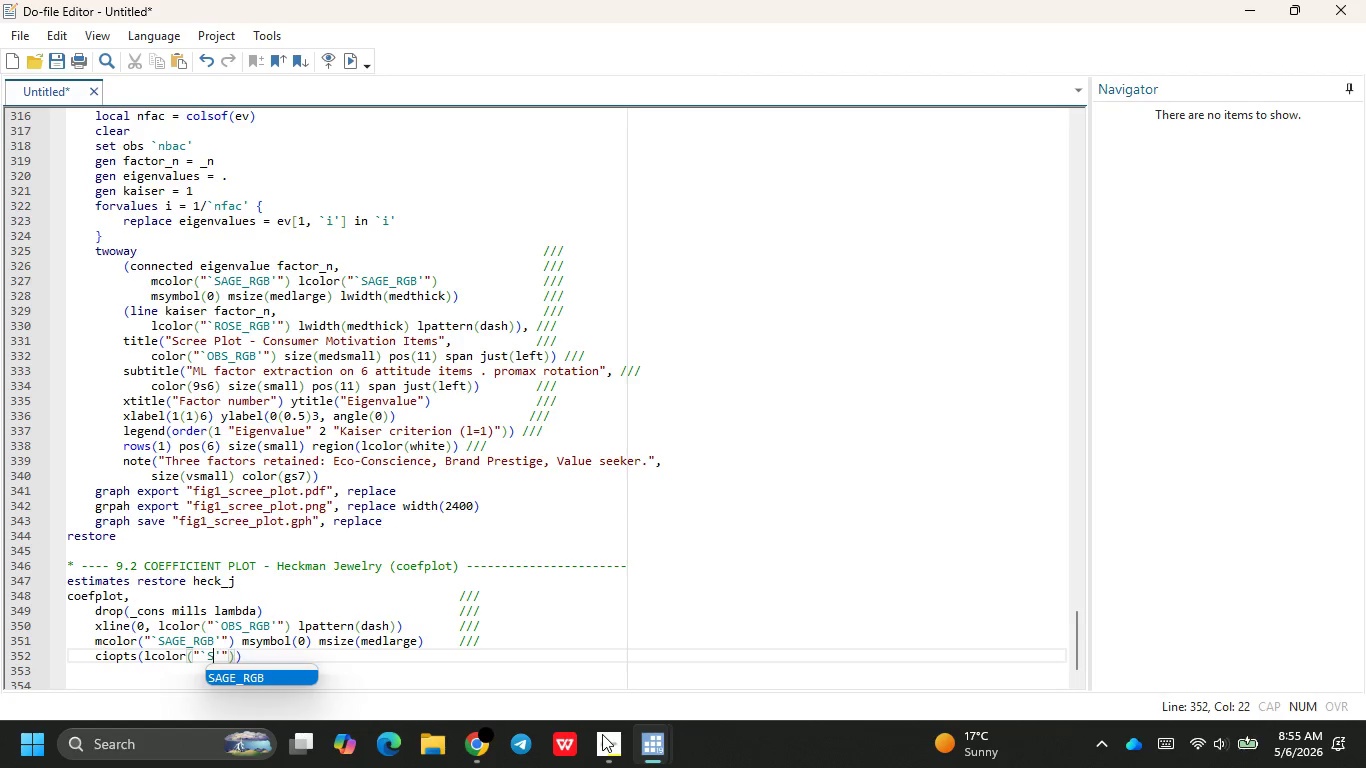 
key(Enter)
 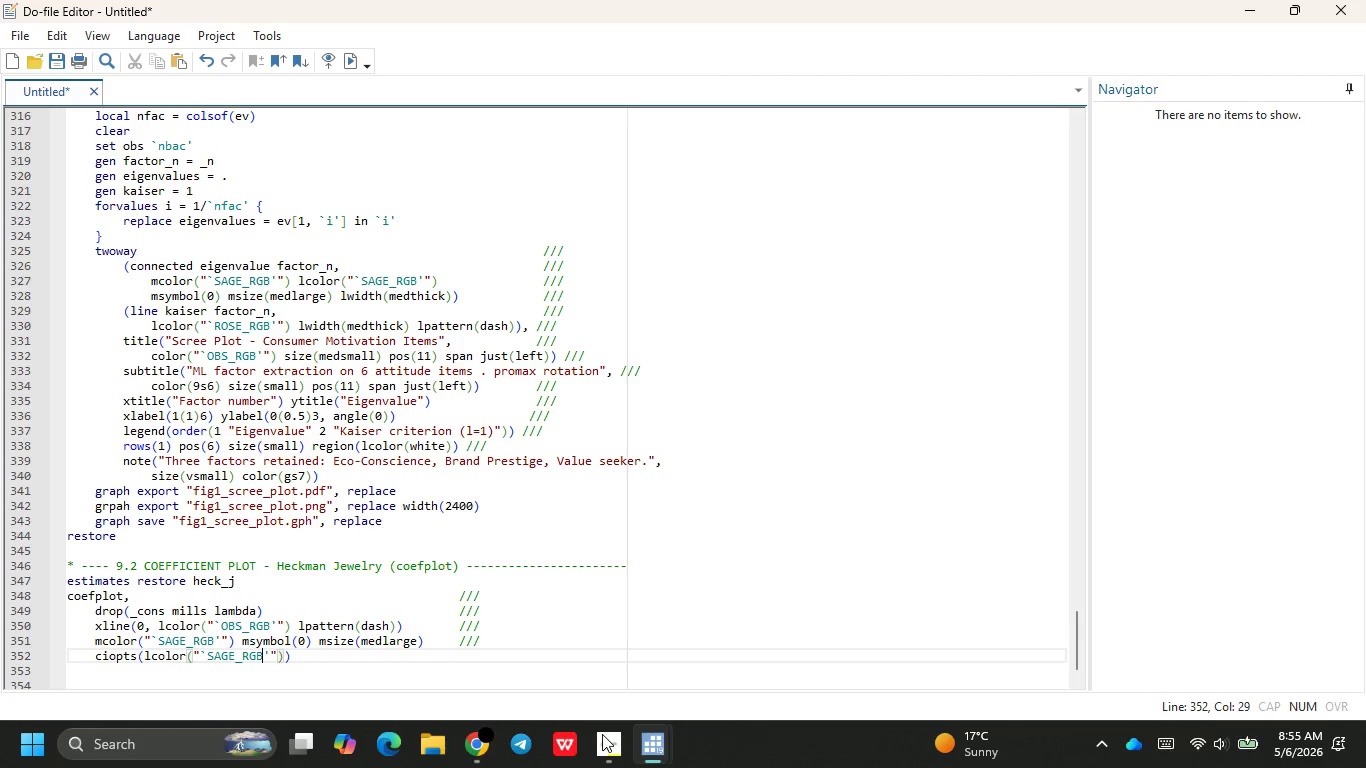 
key(Backspace)
key(Backspace)
key(Backspace)
key(Backspace)
key(Backspace)
key(Backspace)
key(Backspace)
key(Backspace)
type(OBS)
 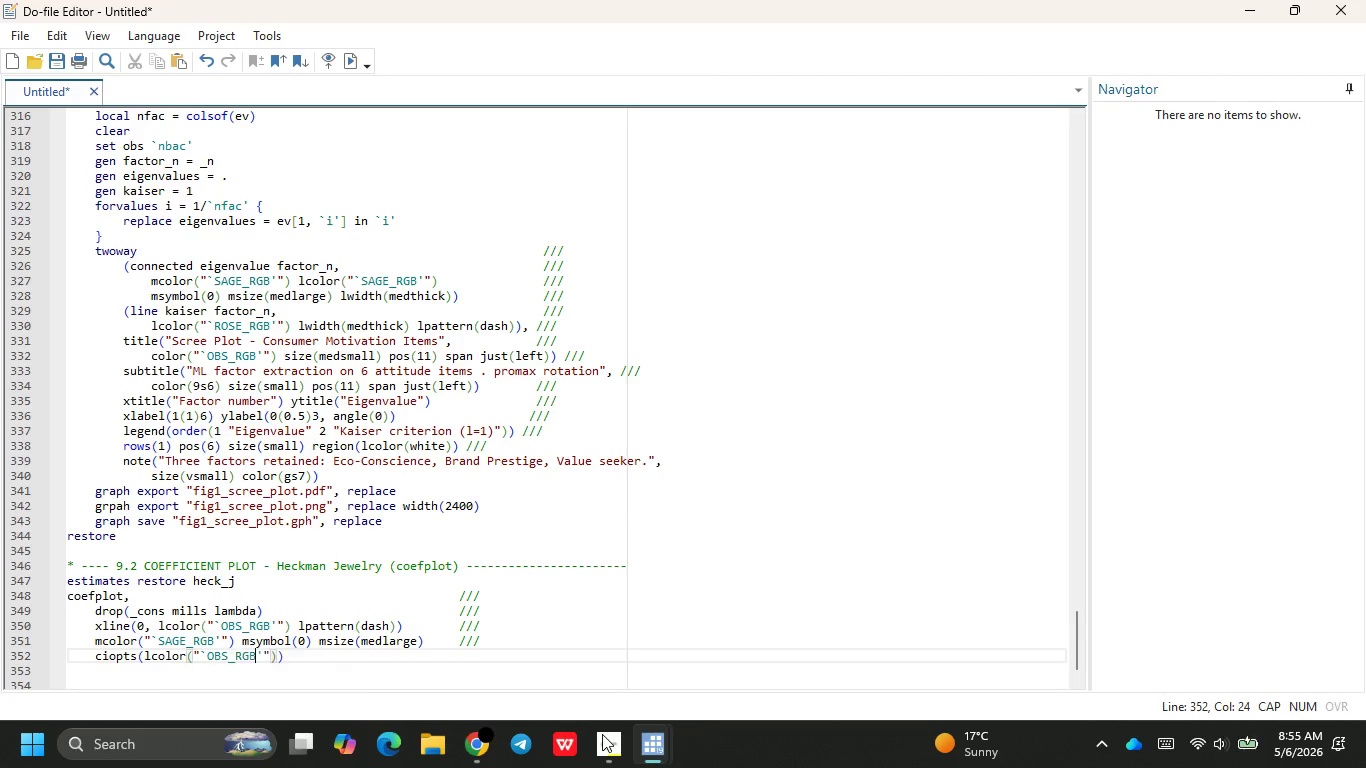 
key(Enter)
 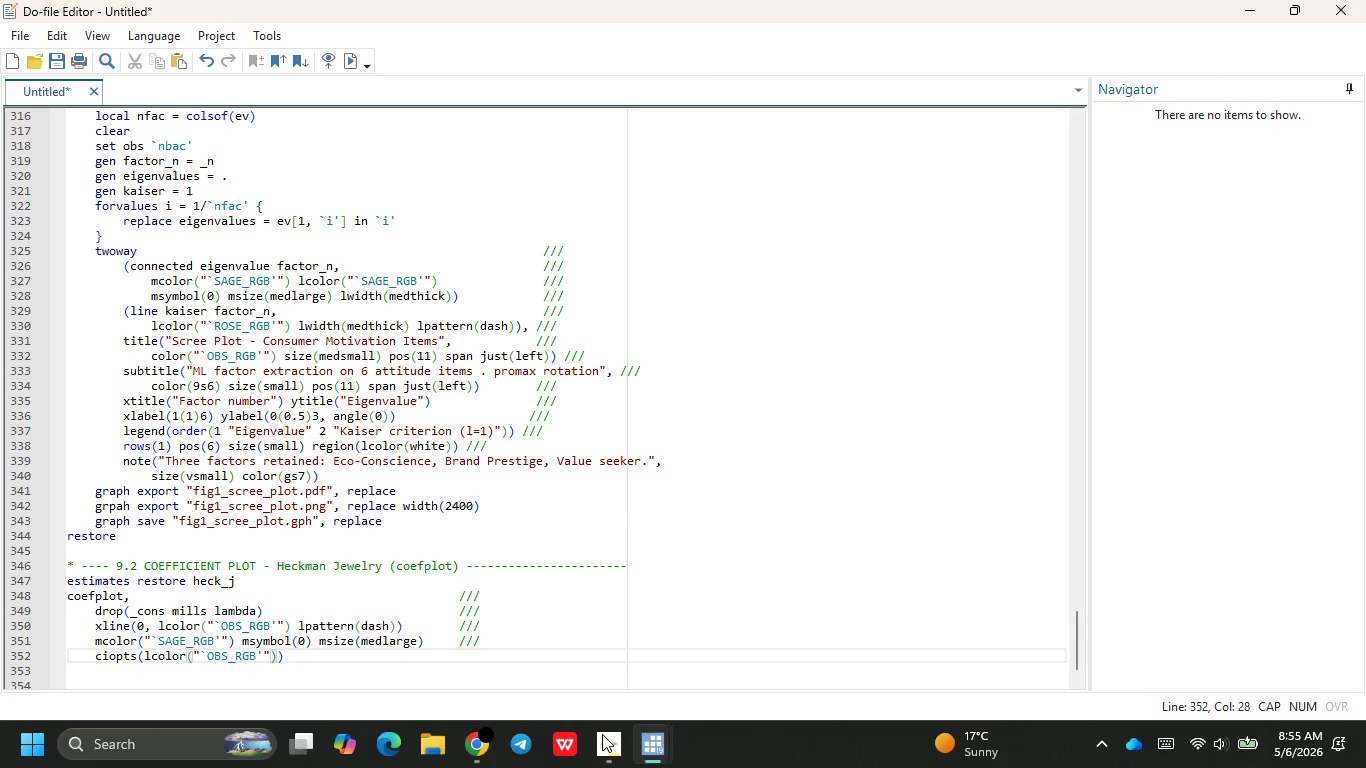 
key(CapsLock)
 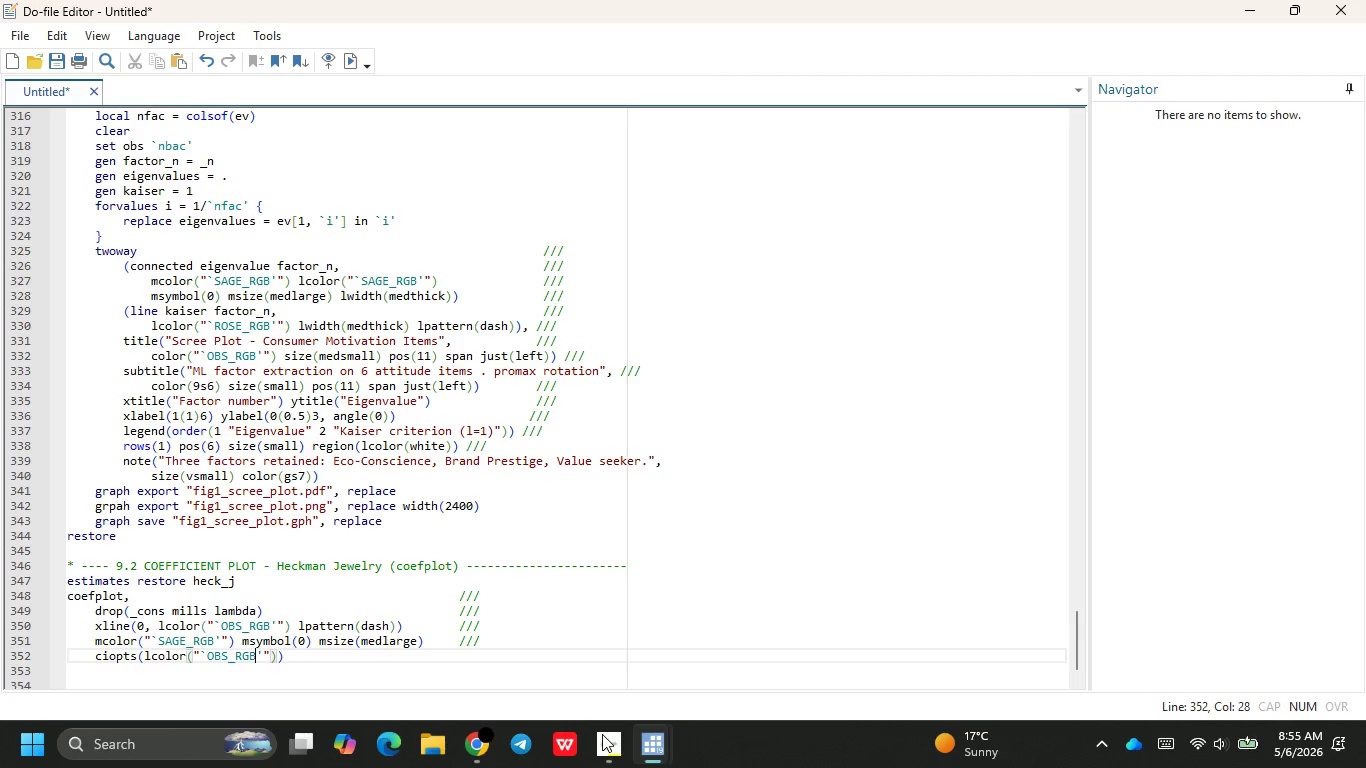 
wait(8.56)
 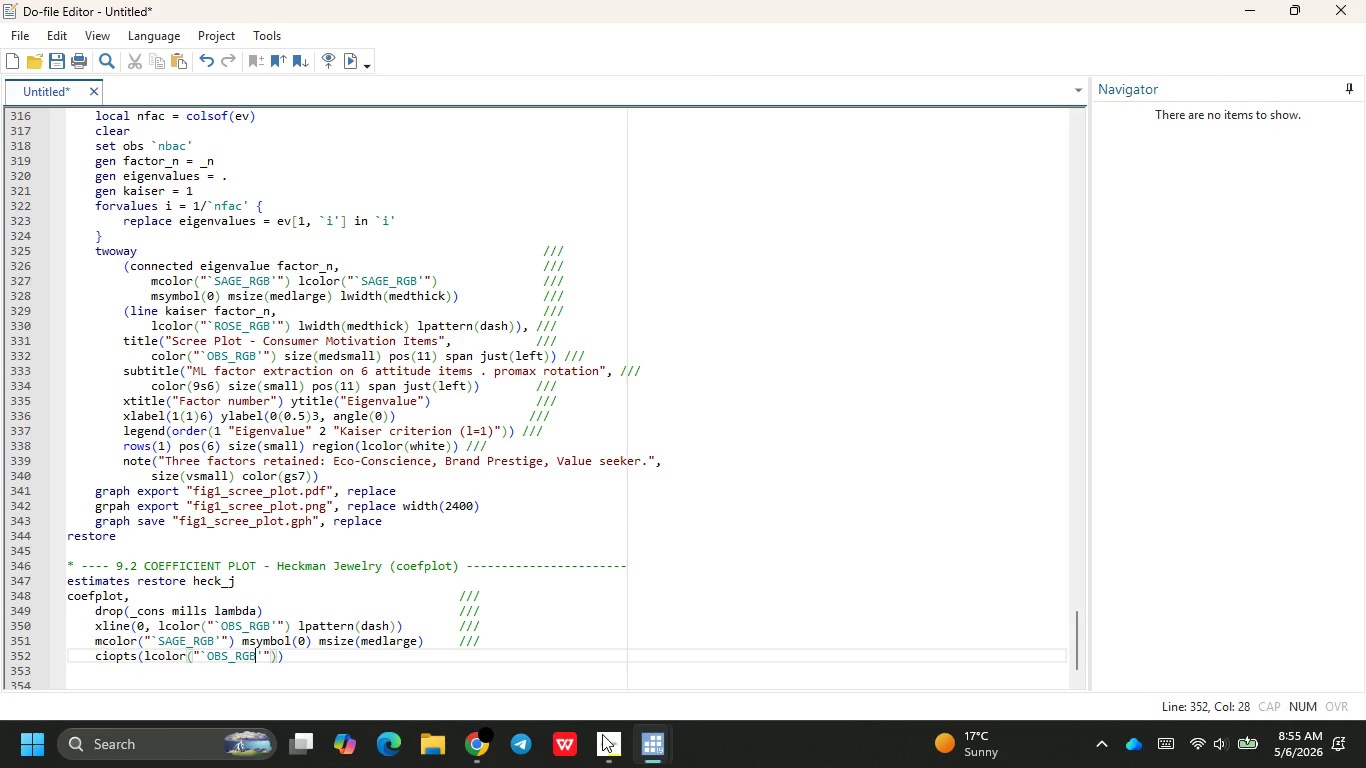 
key(ArrowRight)
 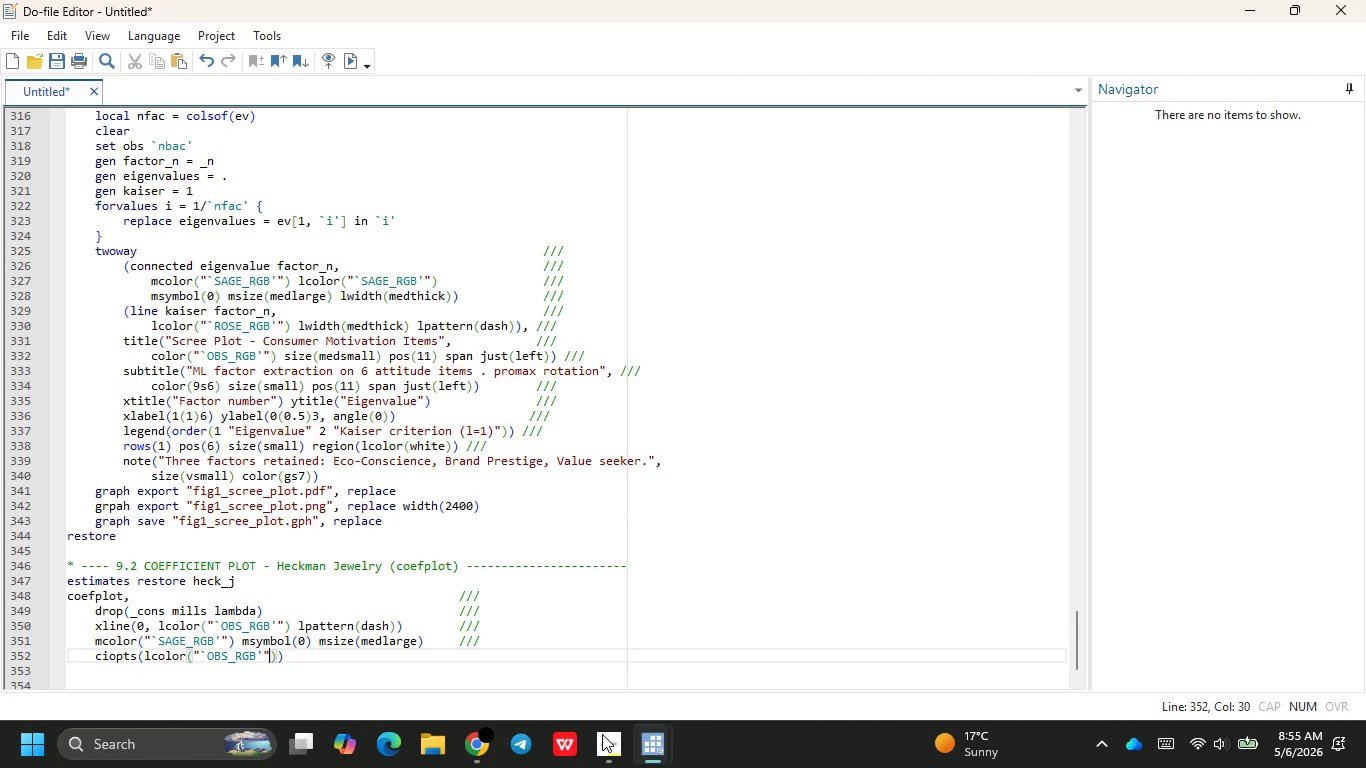 
key(ArrowRight)
 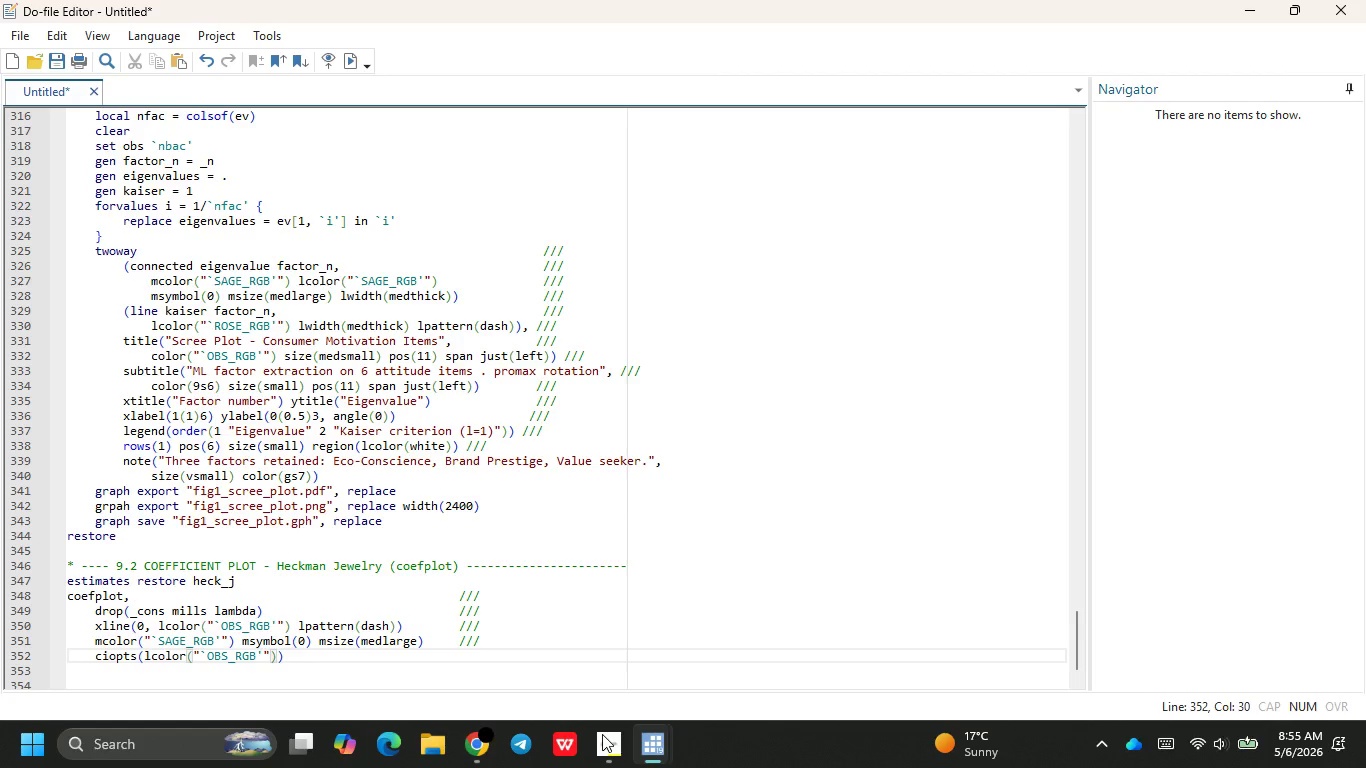 
key(ArrowRight)
 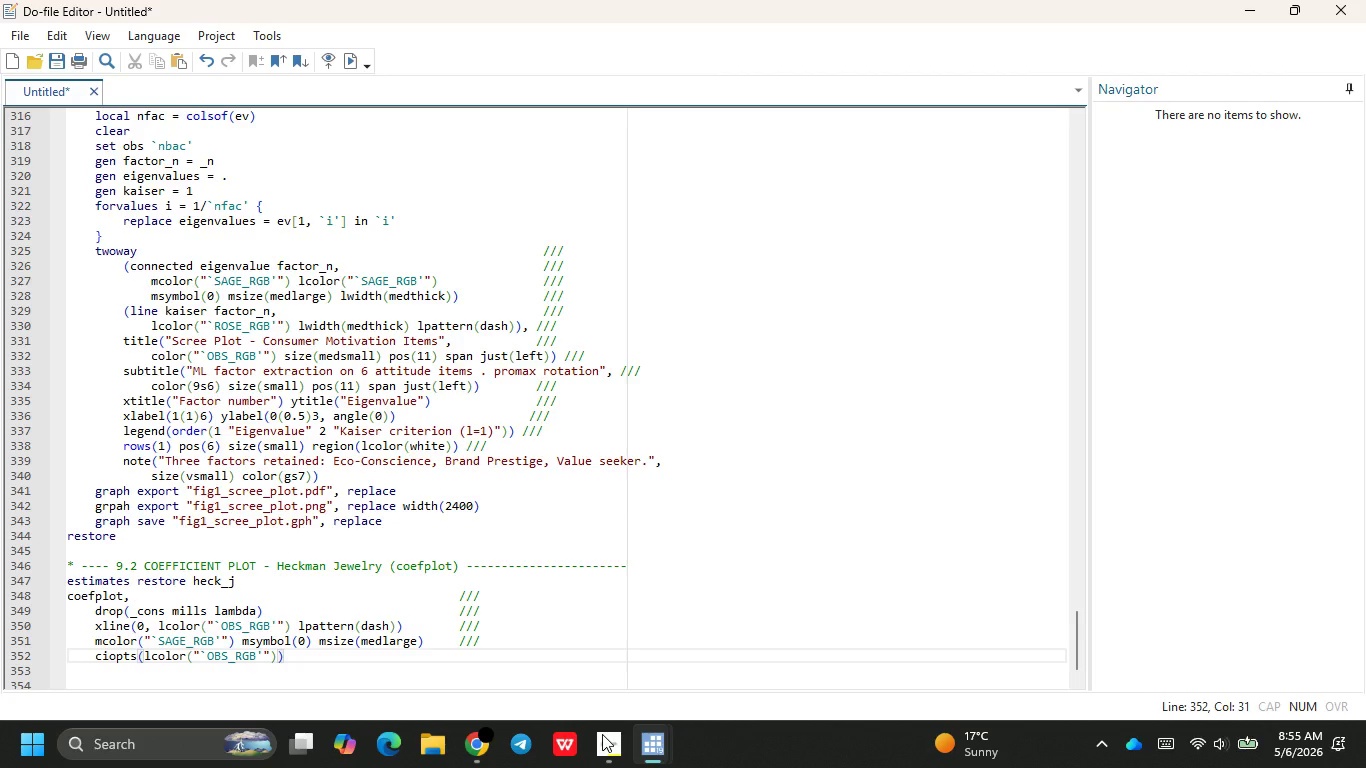 
wait(5.23)
 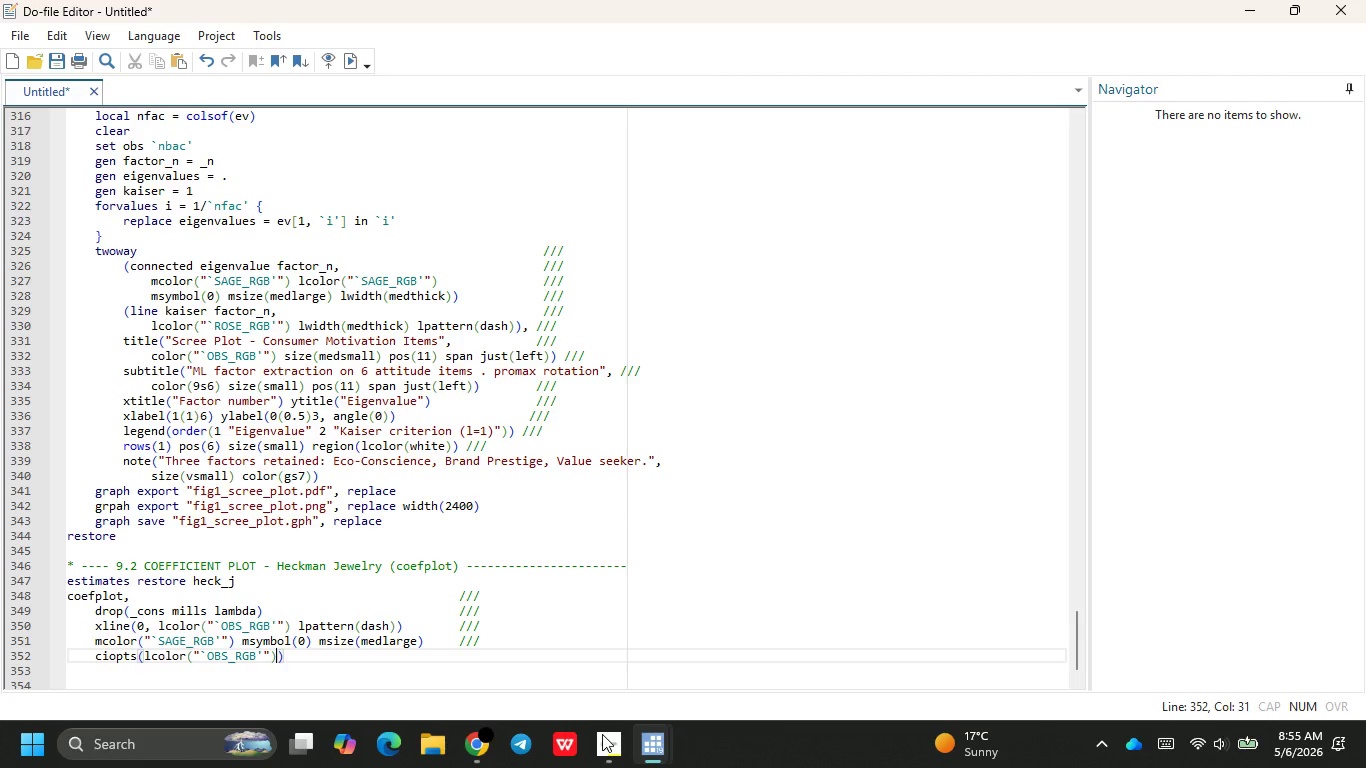 
type( lwi)
 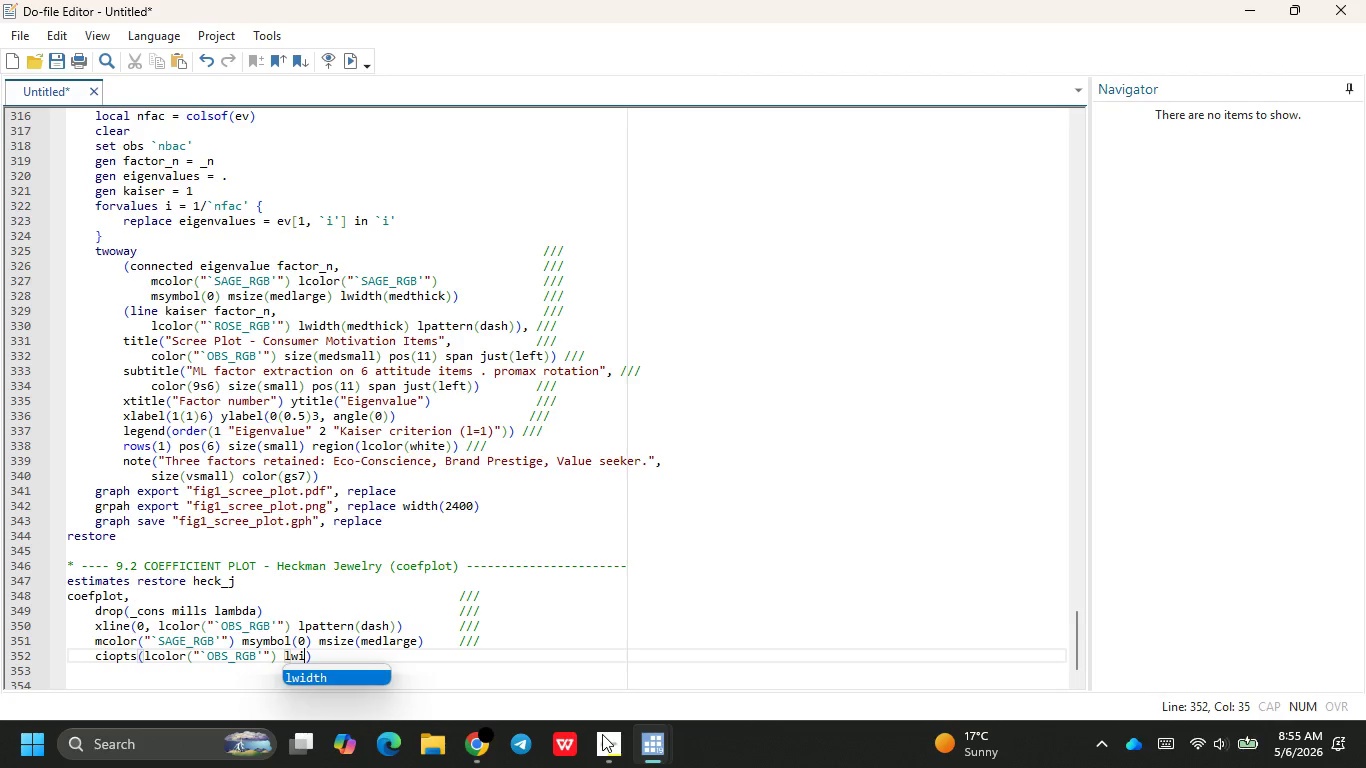 
key(Enter)
 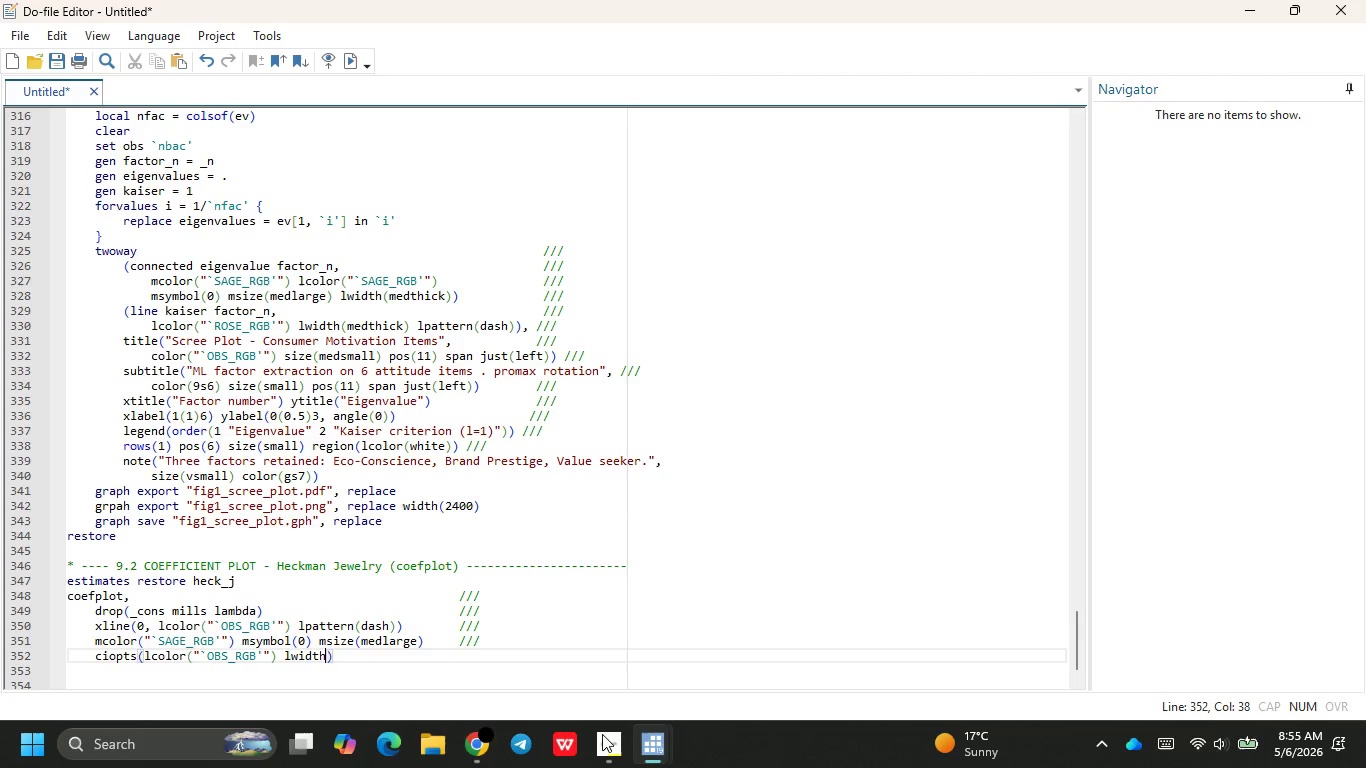 
type((medth)
 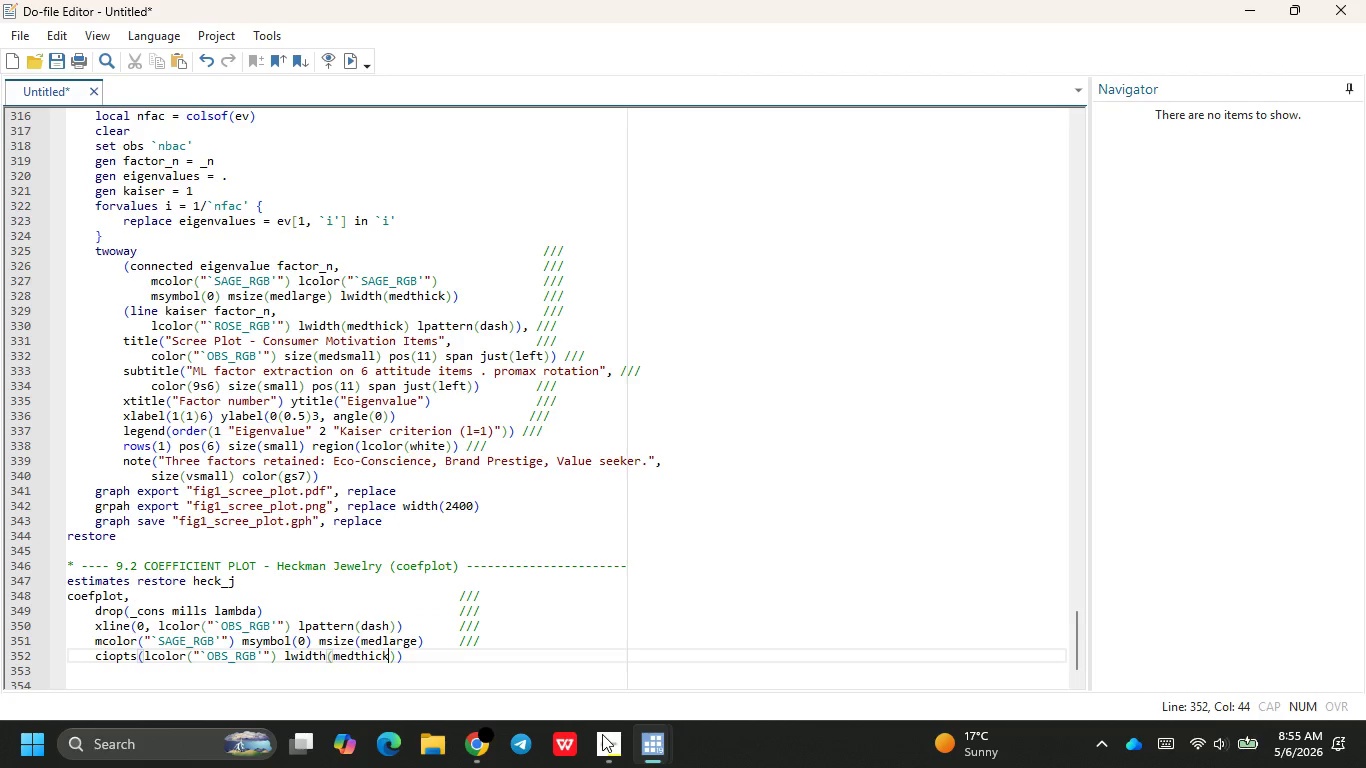 
key(Enter)
 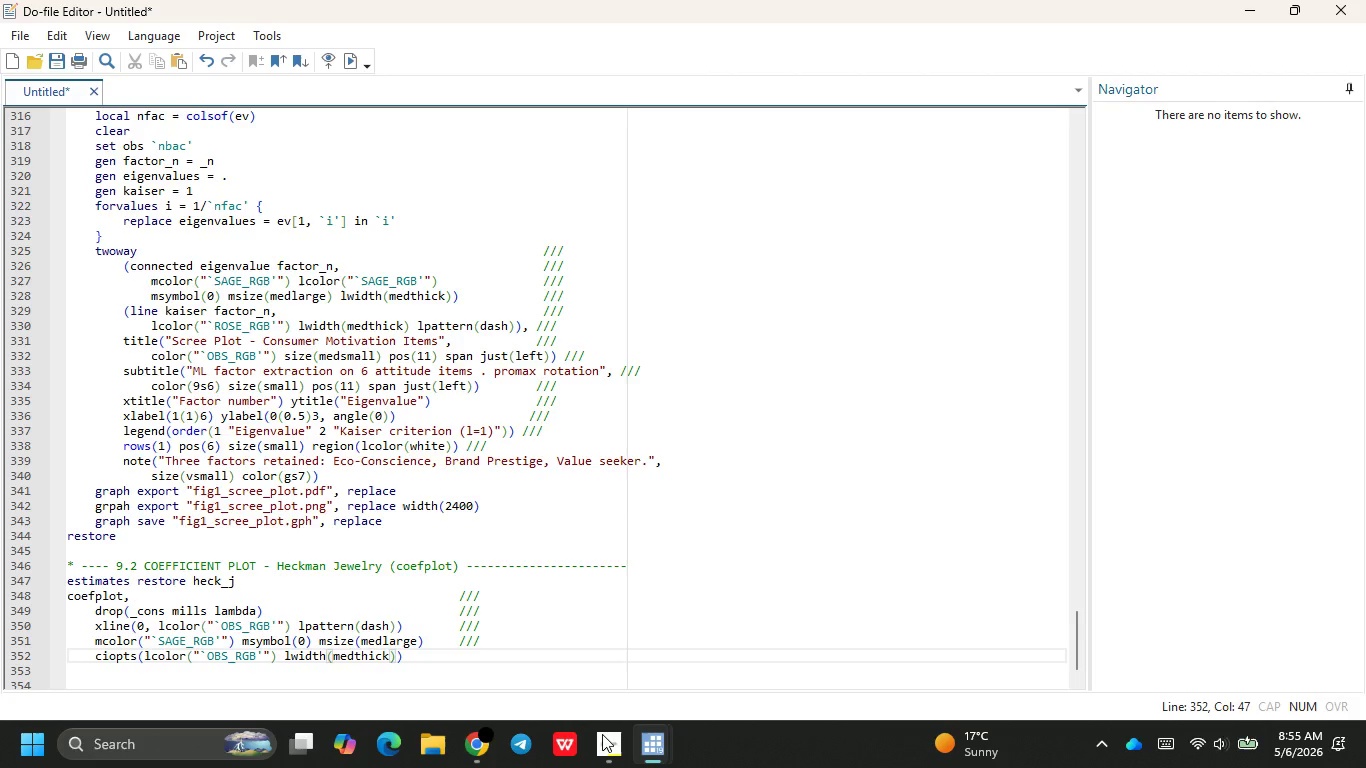 
key(ArrowRight)
 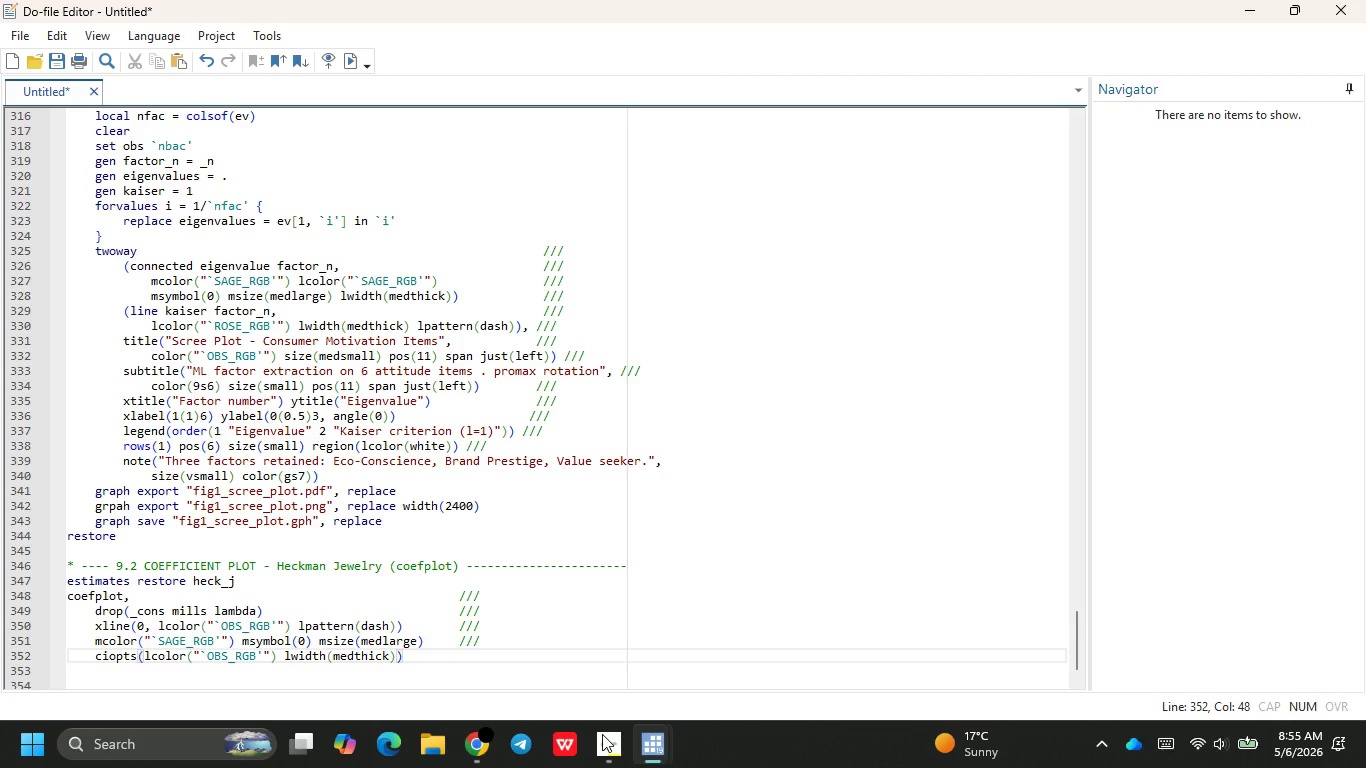 
key(ArrowRight)
 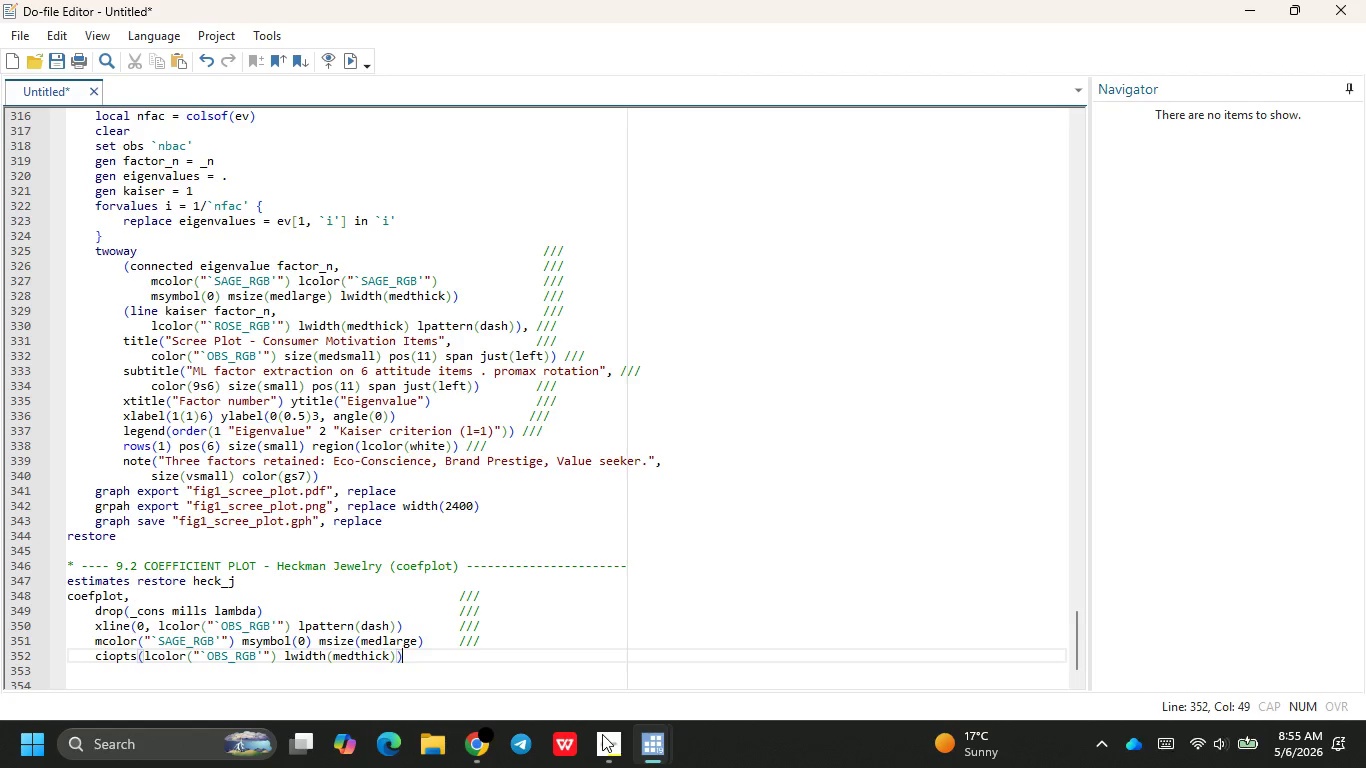 
hold_key(key=Space, duration=0.72)
 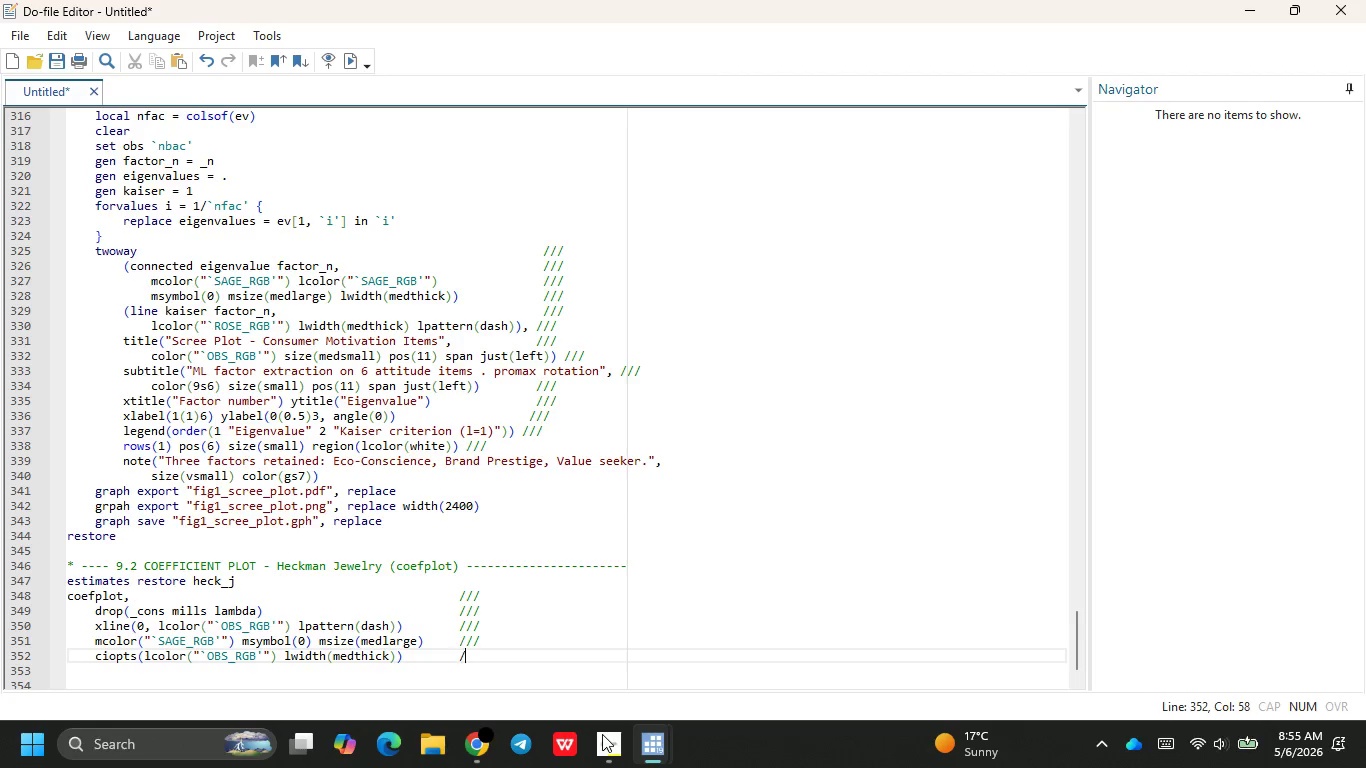 
key(Slash)
 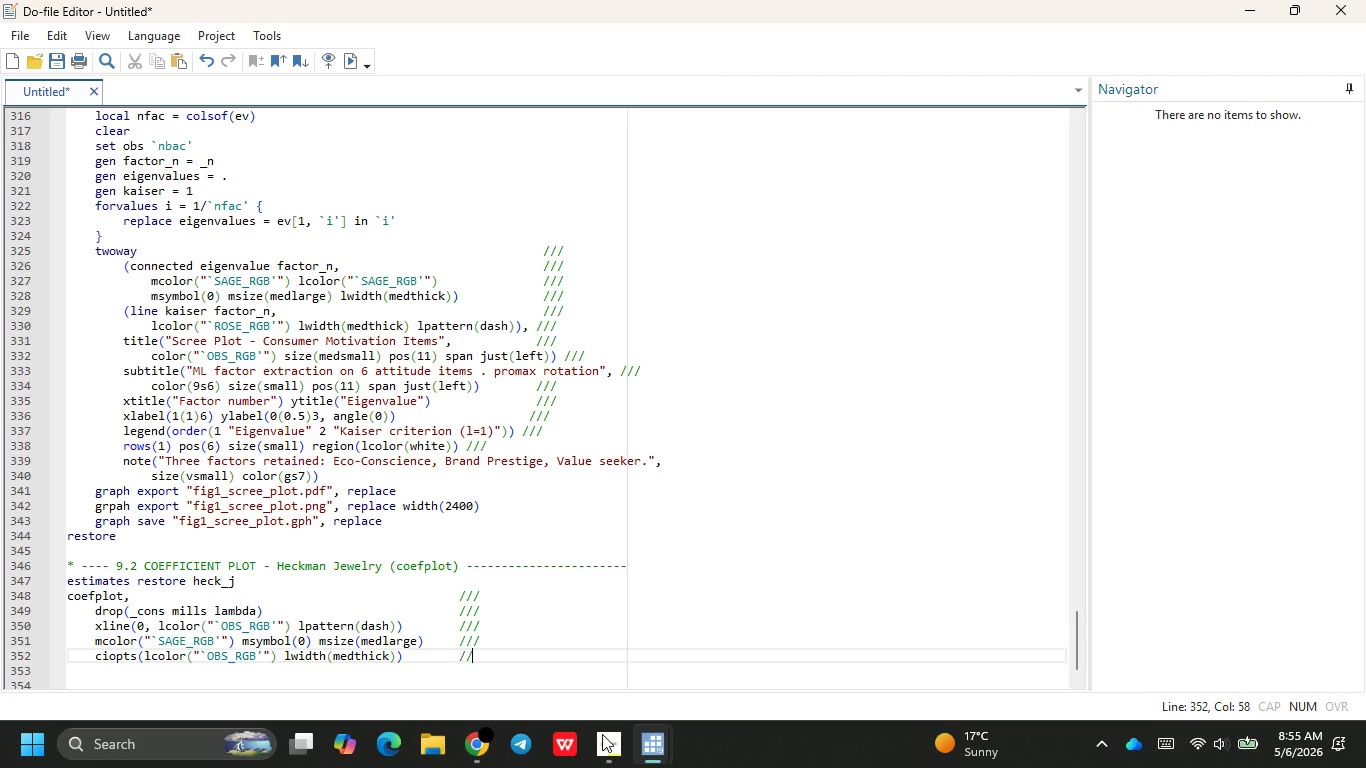 
key(Slash)
 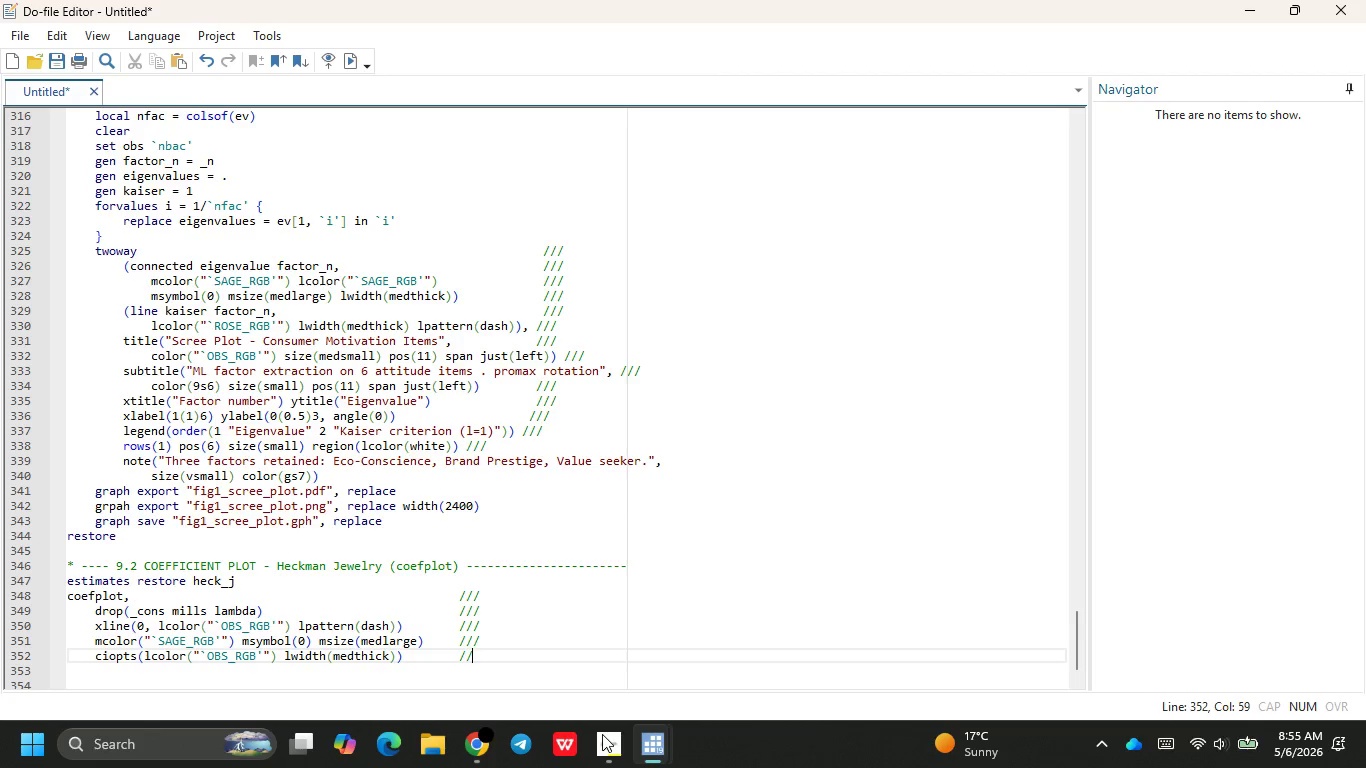 
key(Slash)
 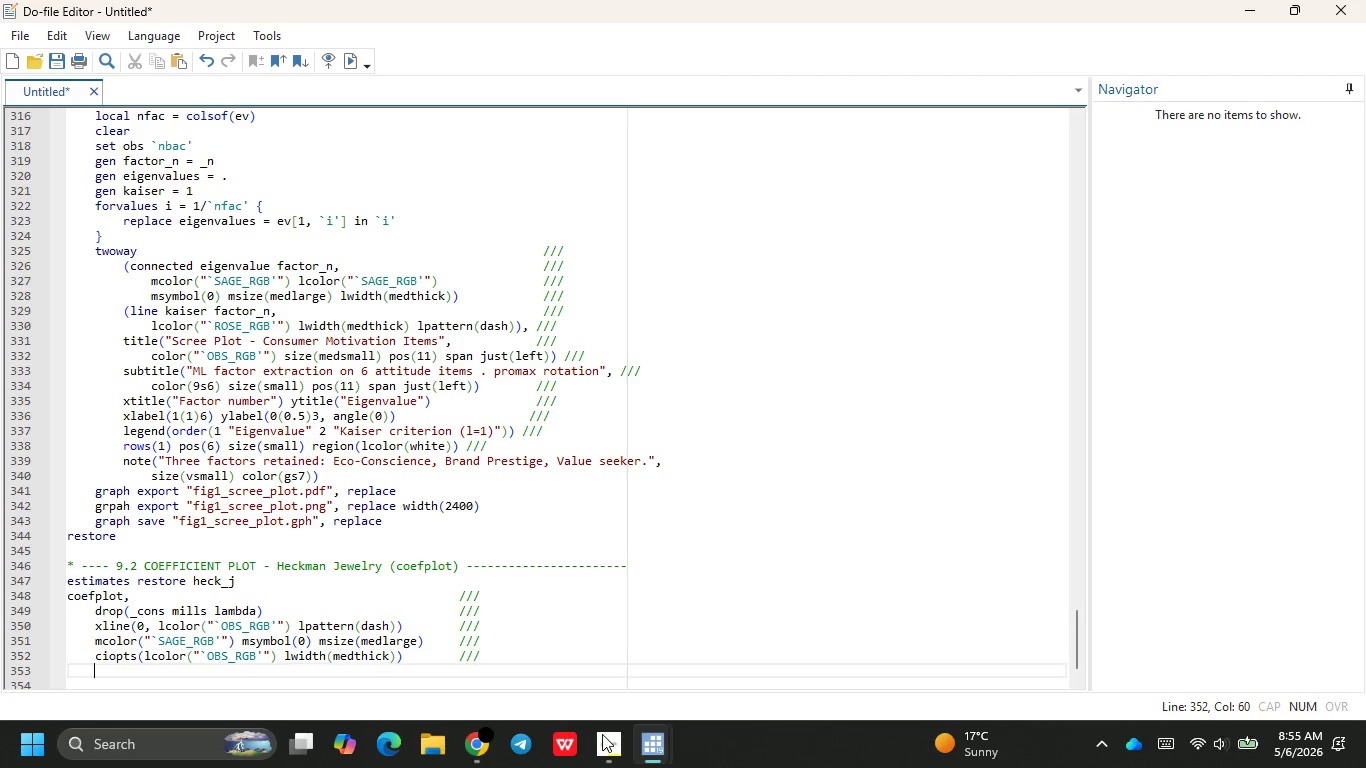 
key(Enter)
 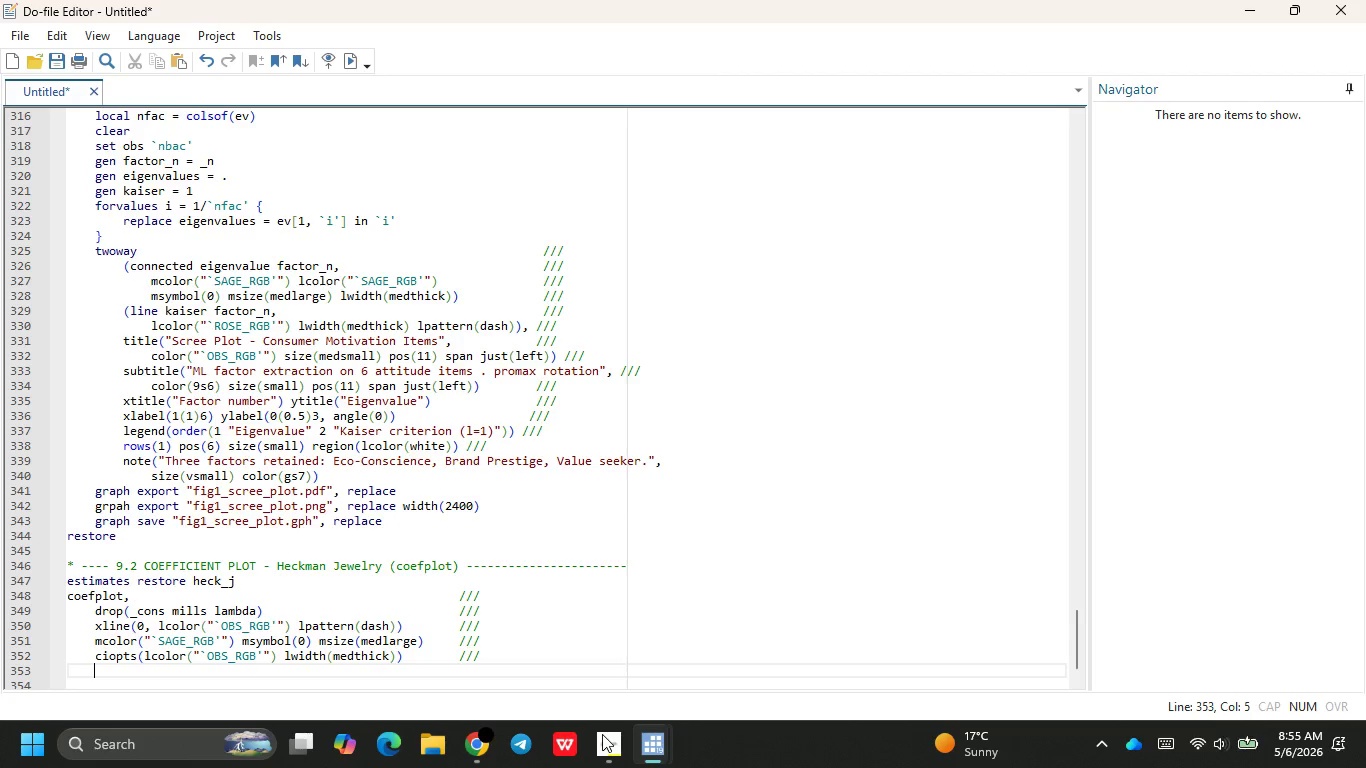 
type(tutk)
key(Backspace)
key(Backspace)
key(Backspace)
type(itk)
key(Backspace)
type(le("Heckman Ot)
key(Backspace)
type(utcome Ewu)
key(Backspace)
key(Backspace)
type(quation - Jewel)
 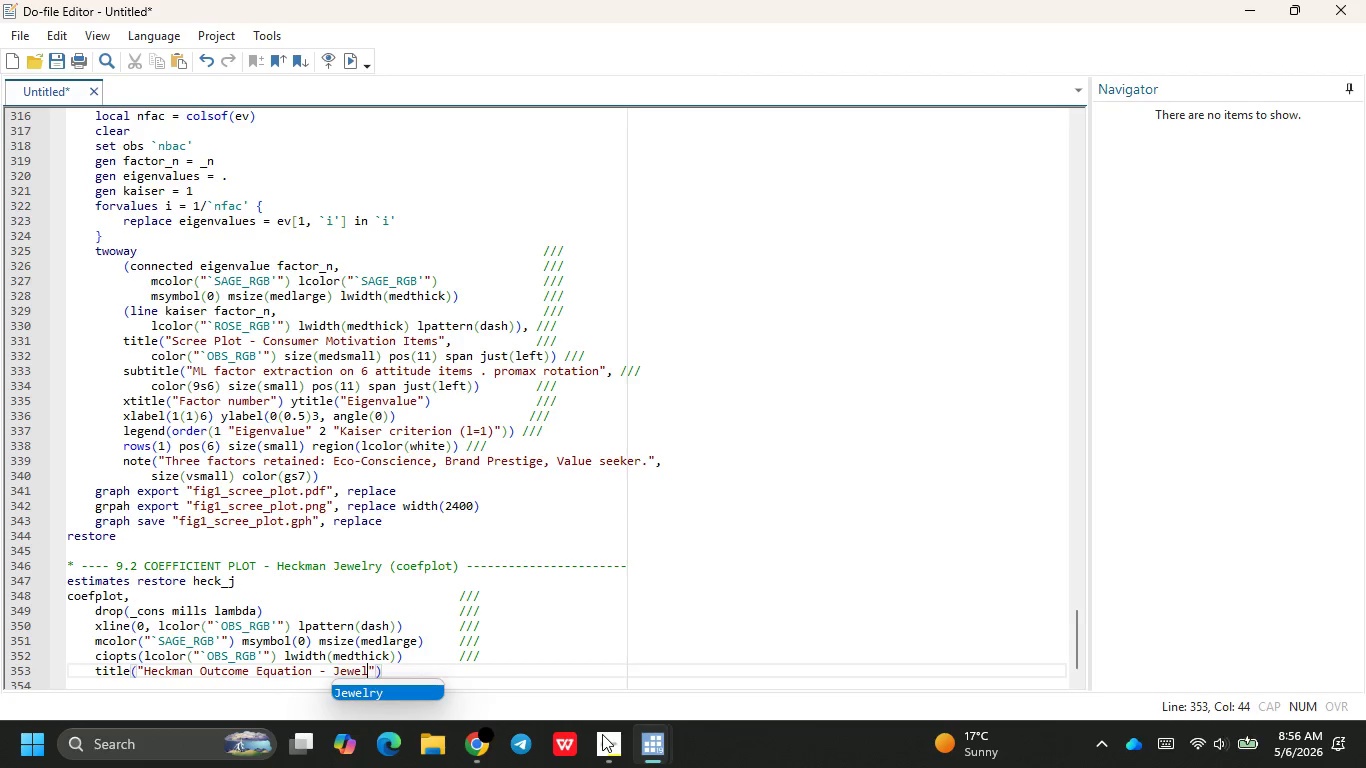 
key(Enter)
 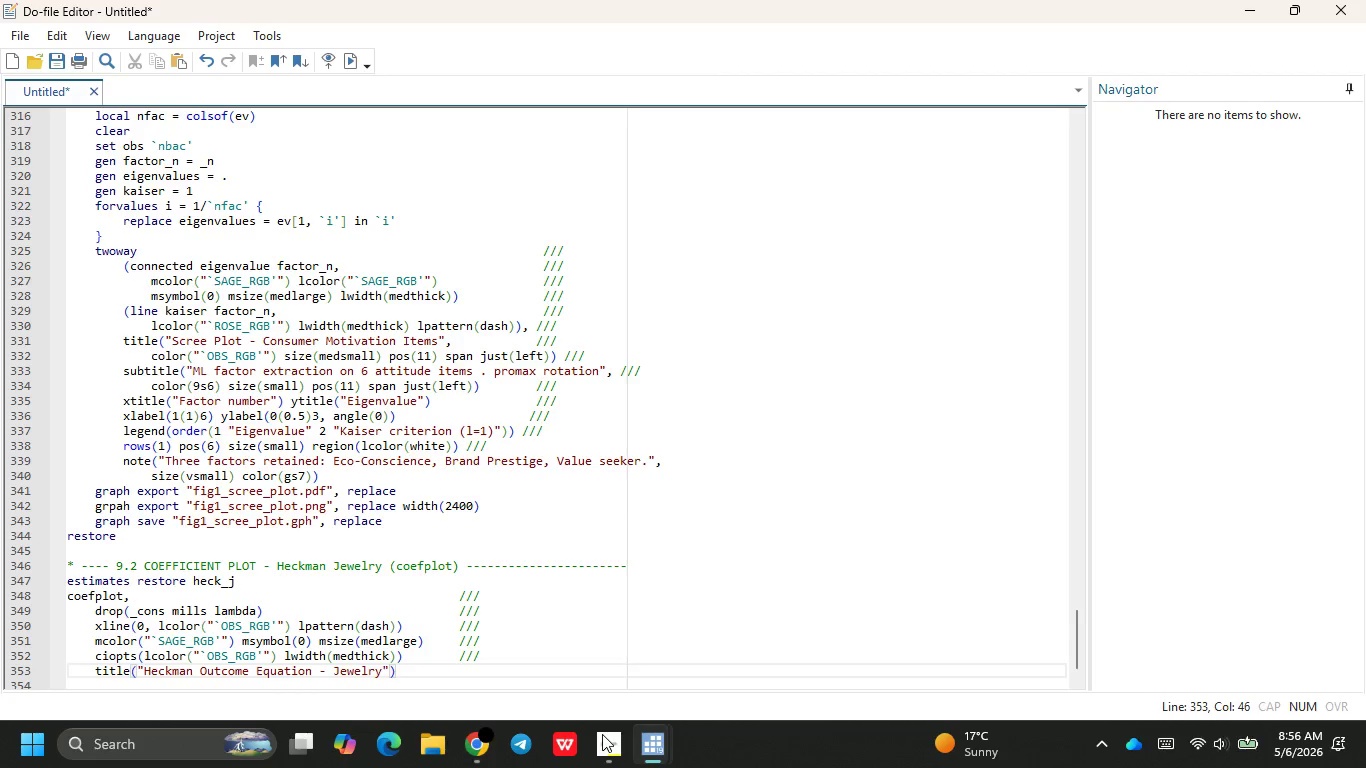 
type( WTP)
 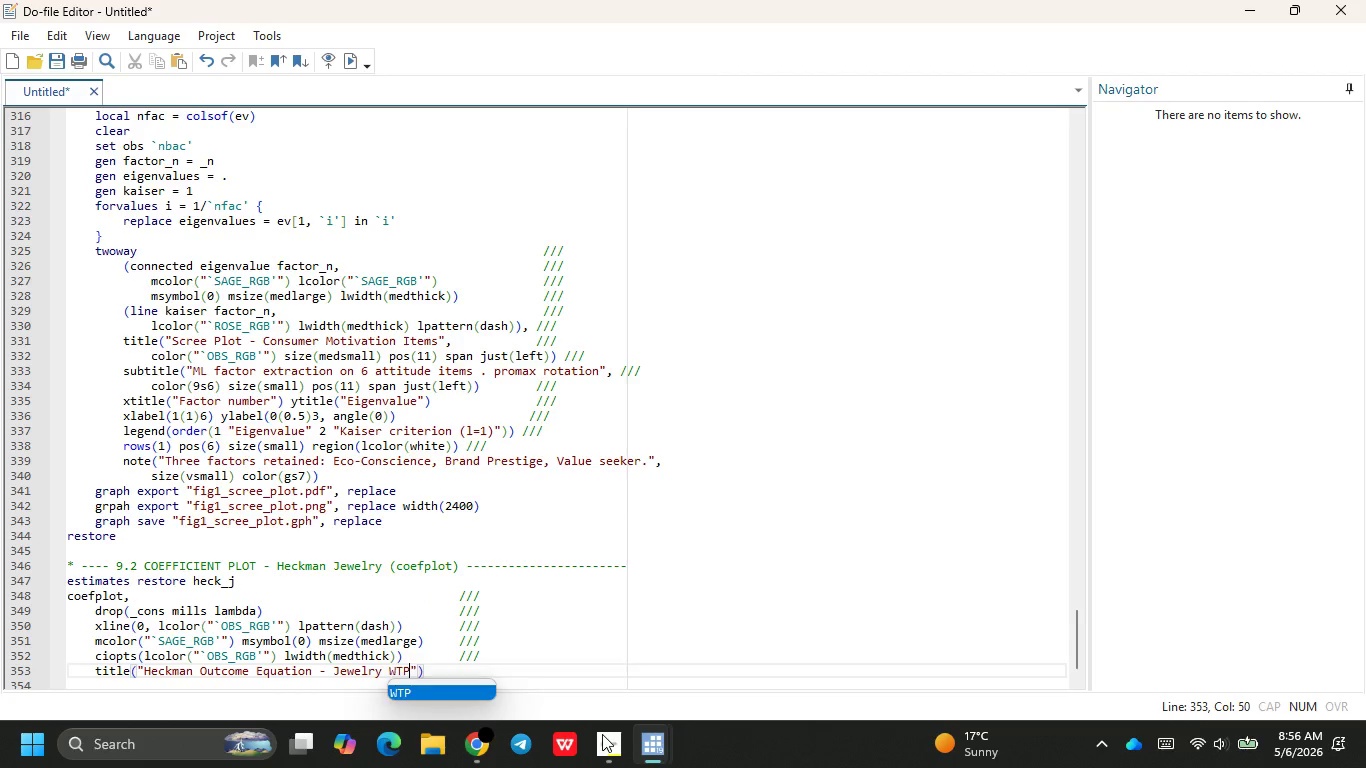 
key(ArrowRight)
 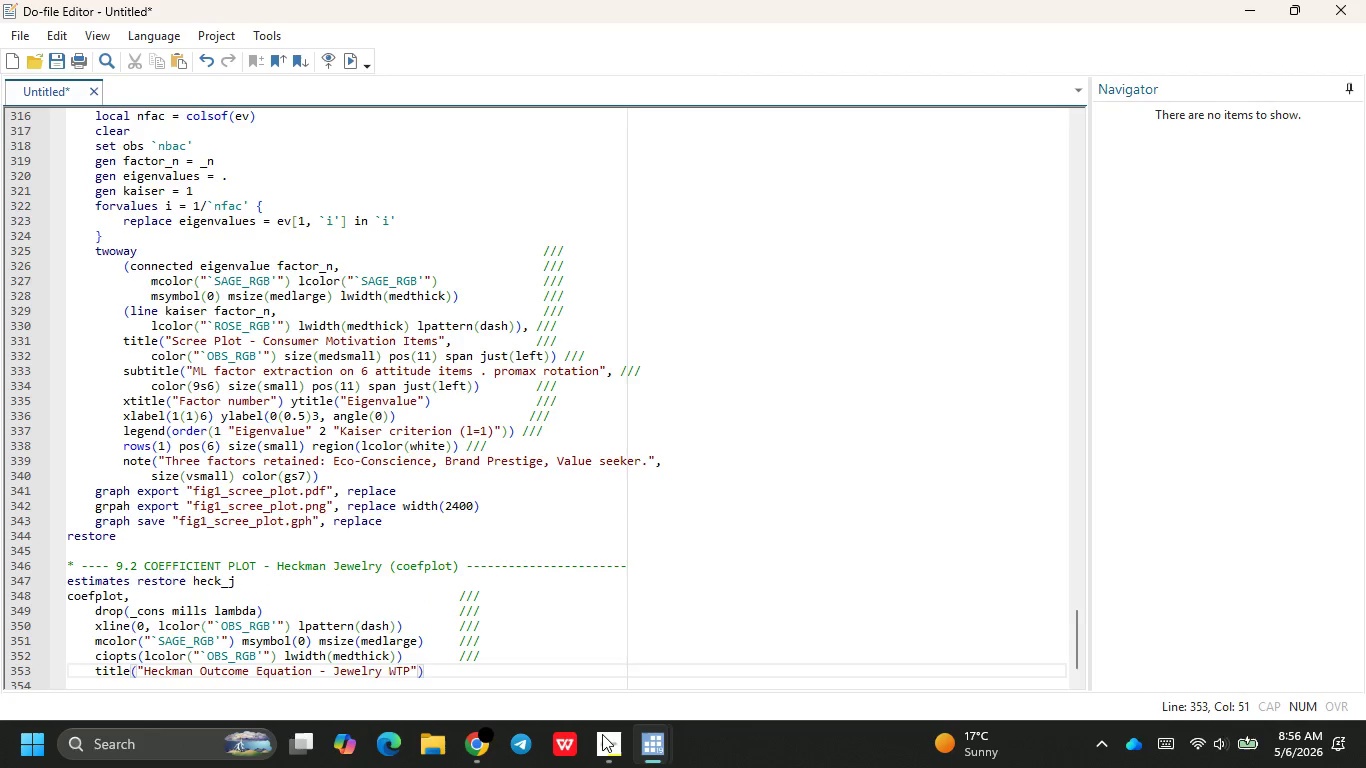 
key(Comma)
 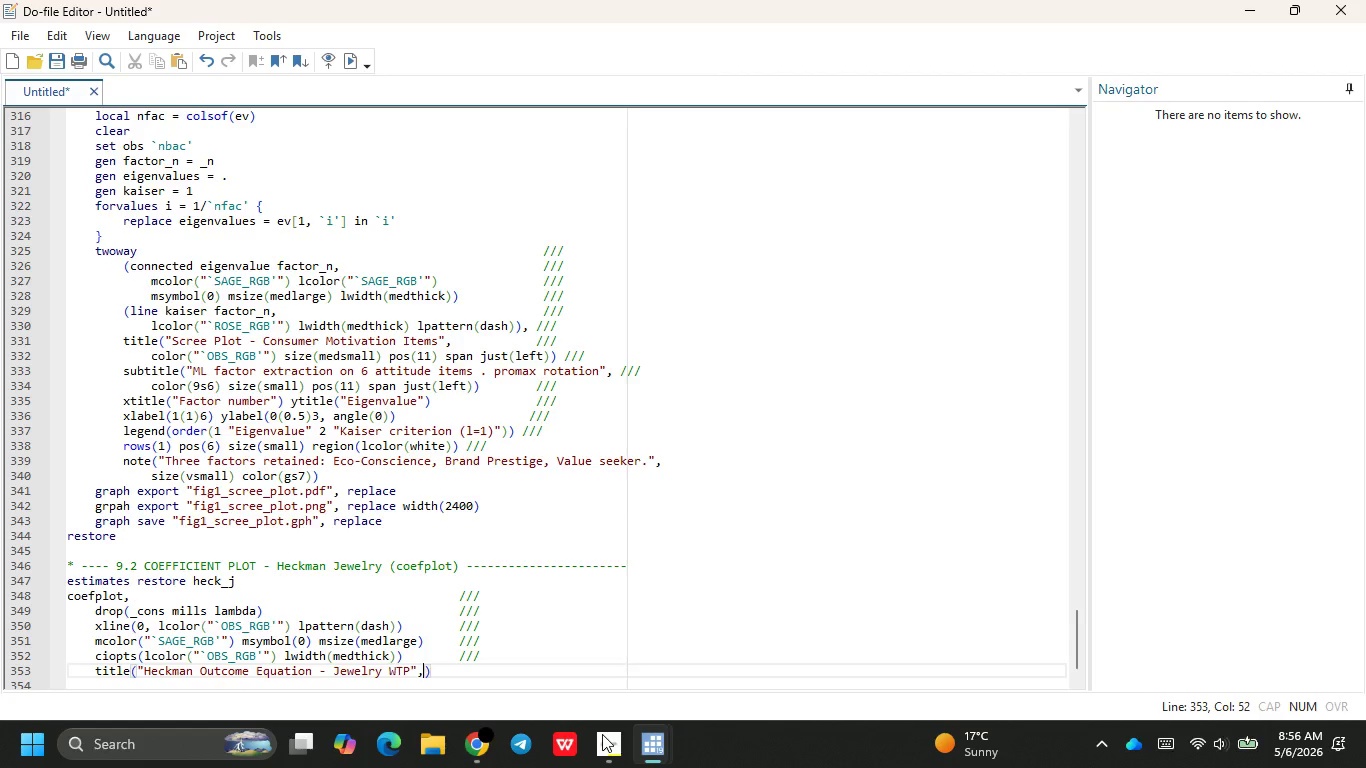 
key(Space)
 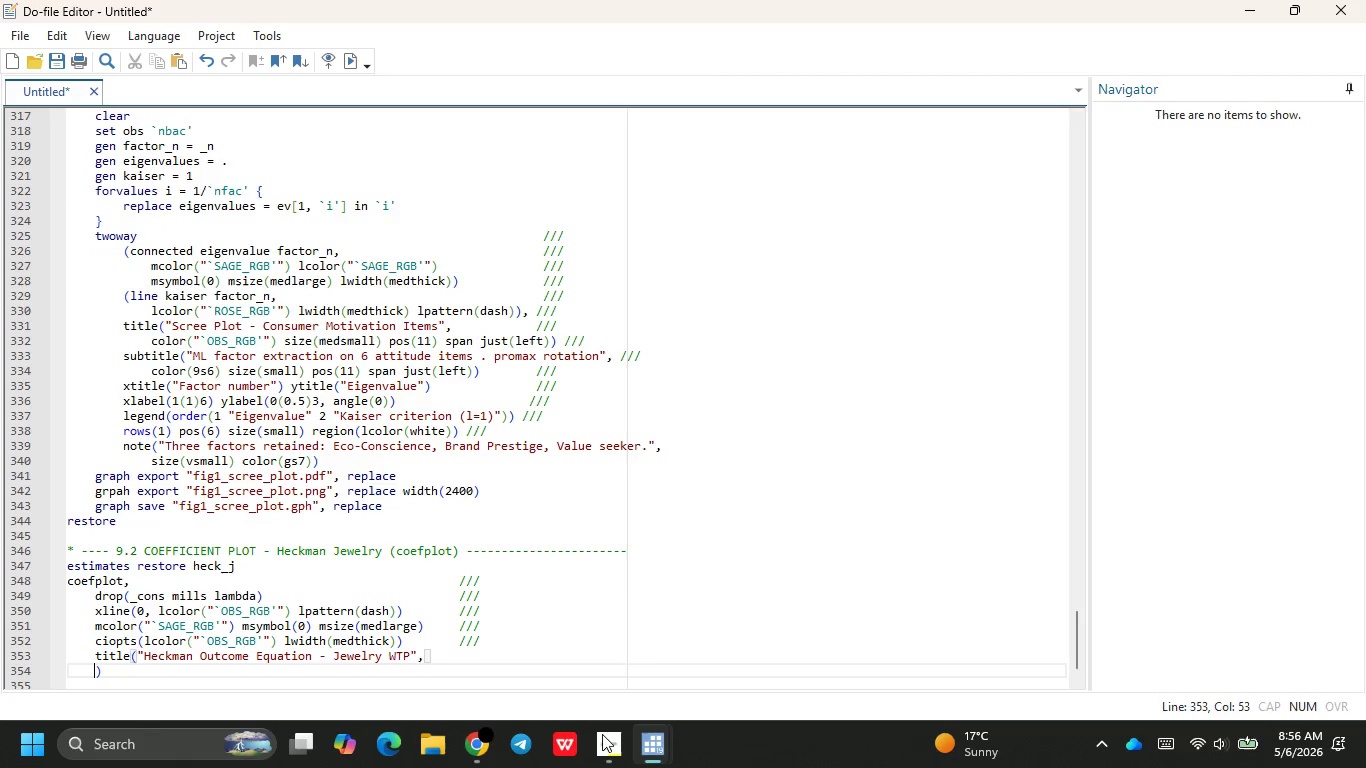 
key(Enter)
 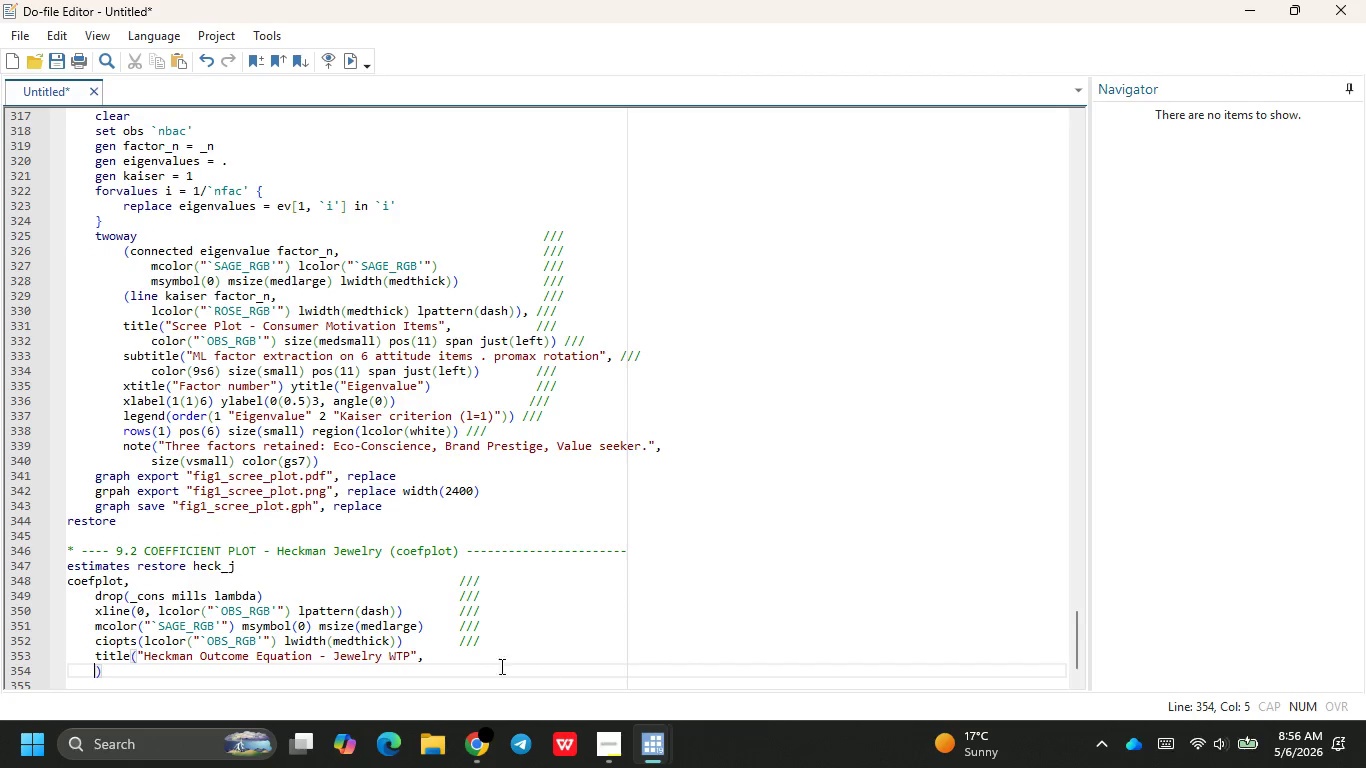 
left_click([463, 660])
 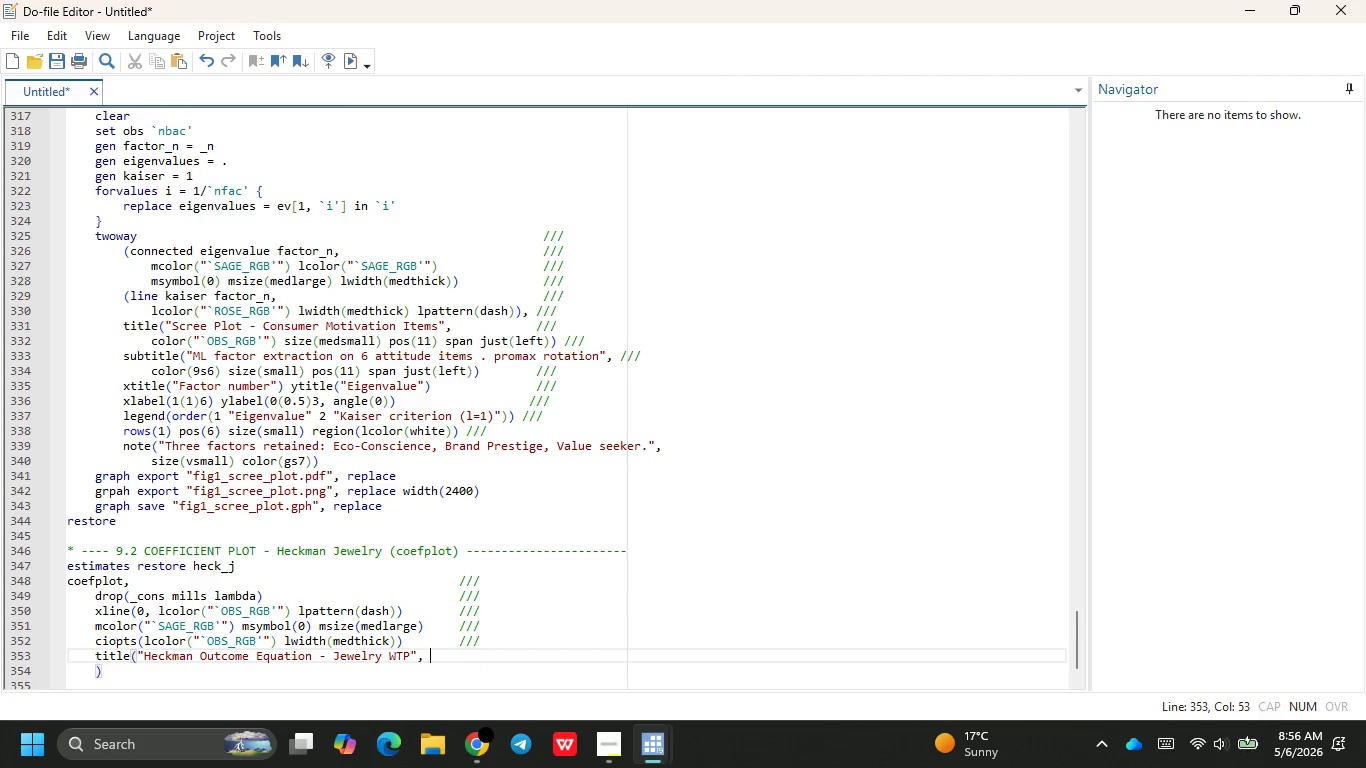 
key(Tab)
 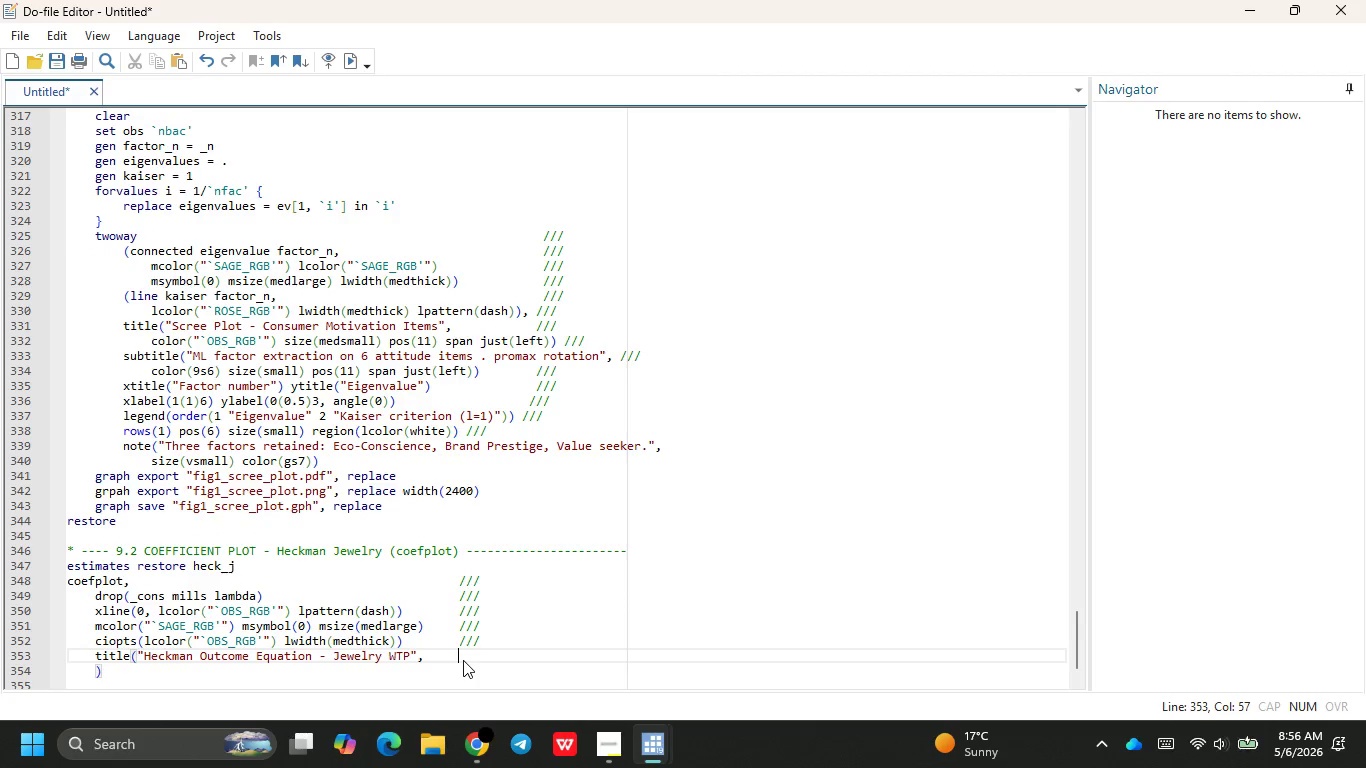 
key(Slash)
 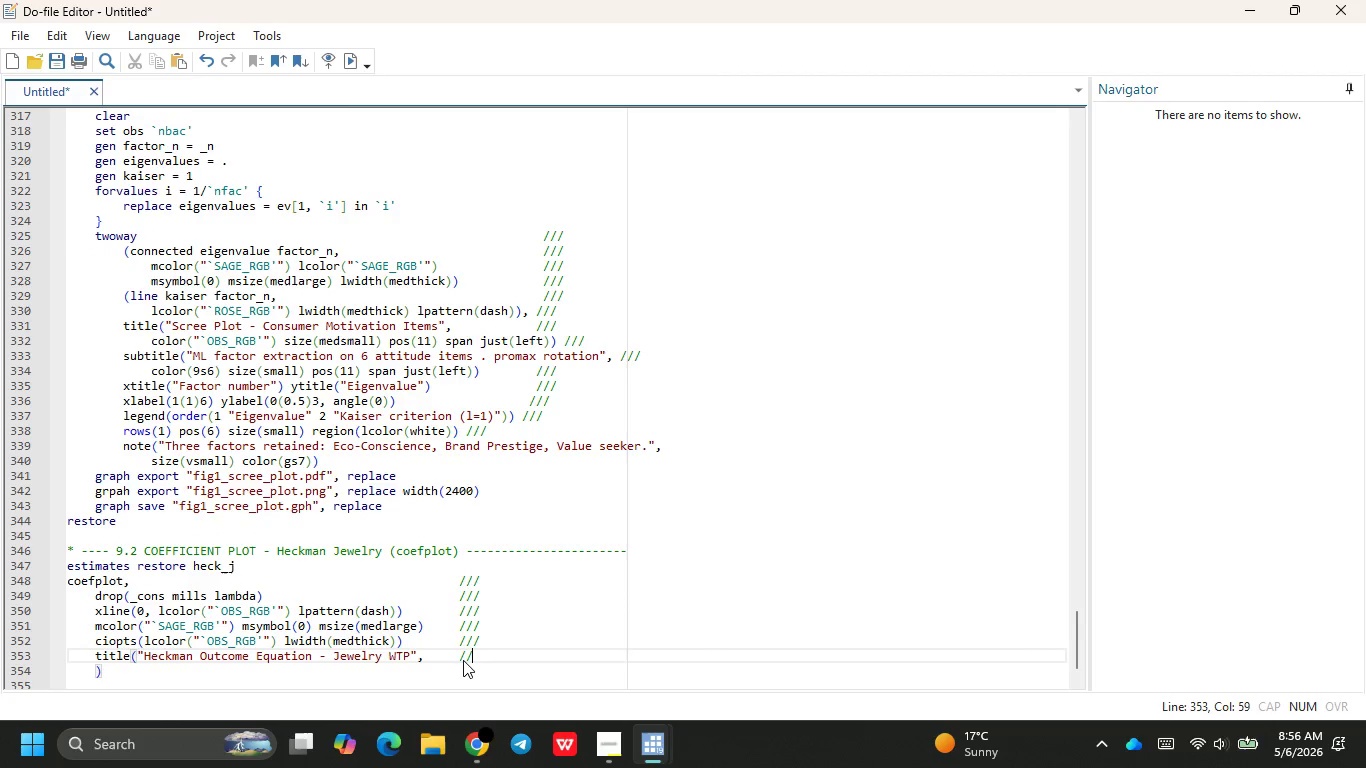 
key(Slash)
 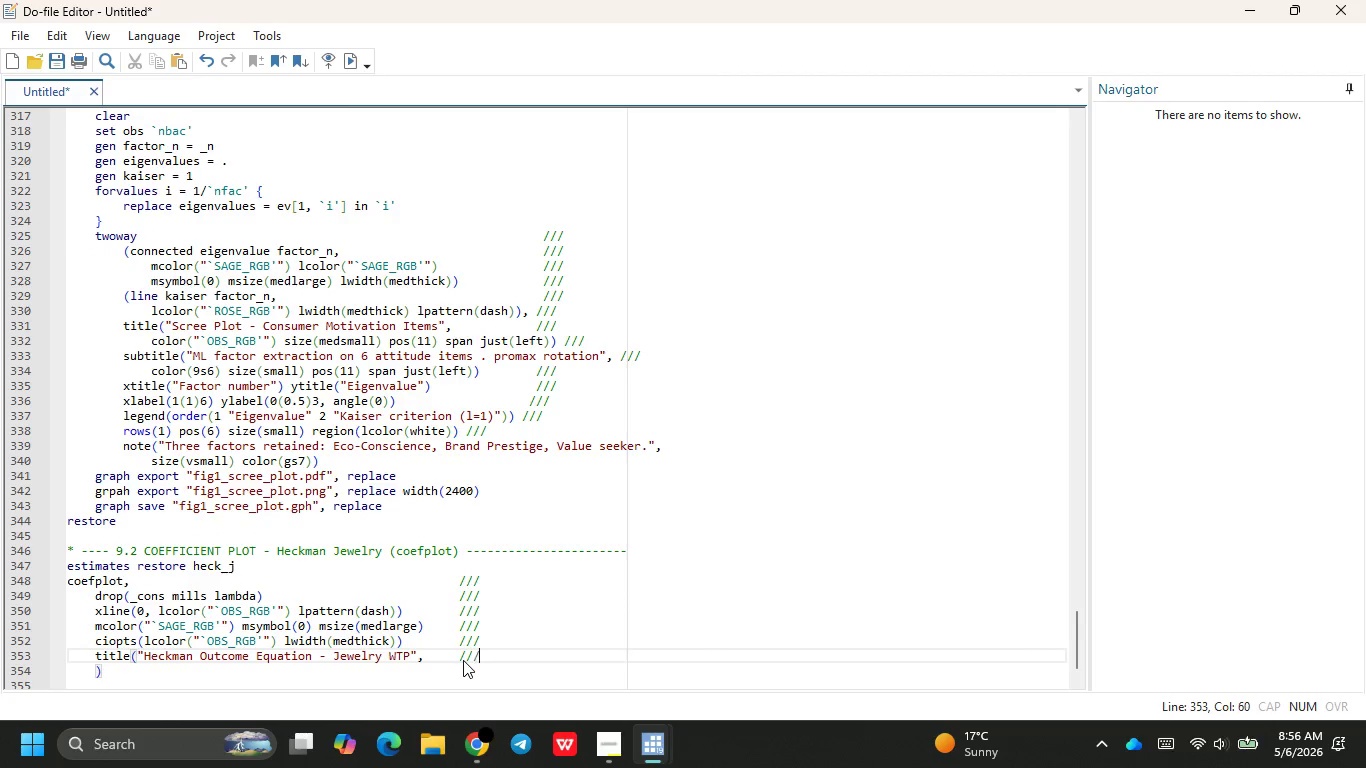 
key(Slash)
 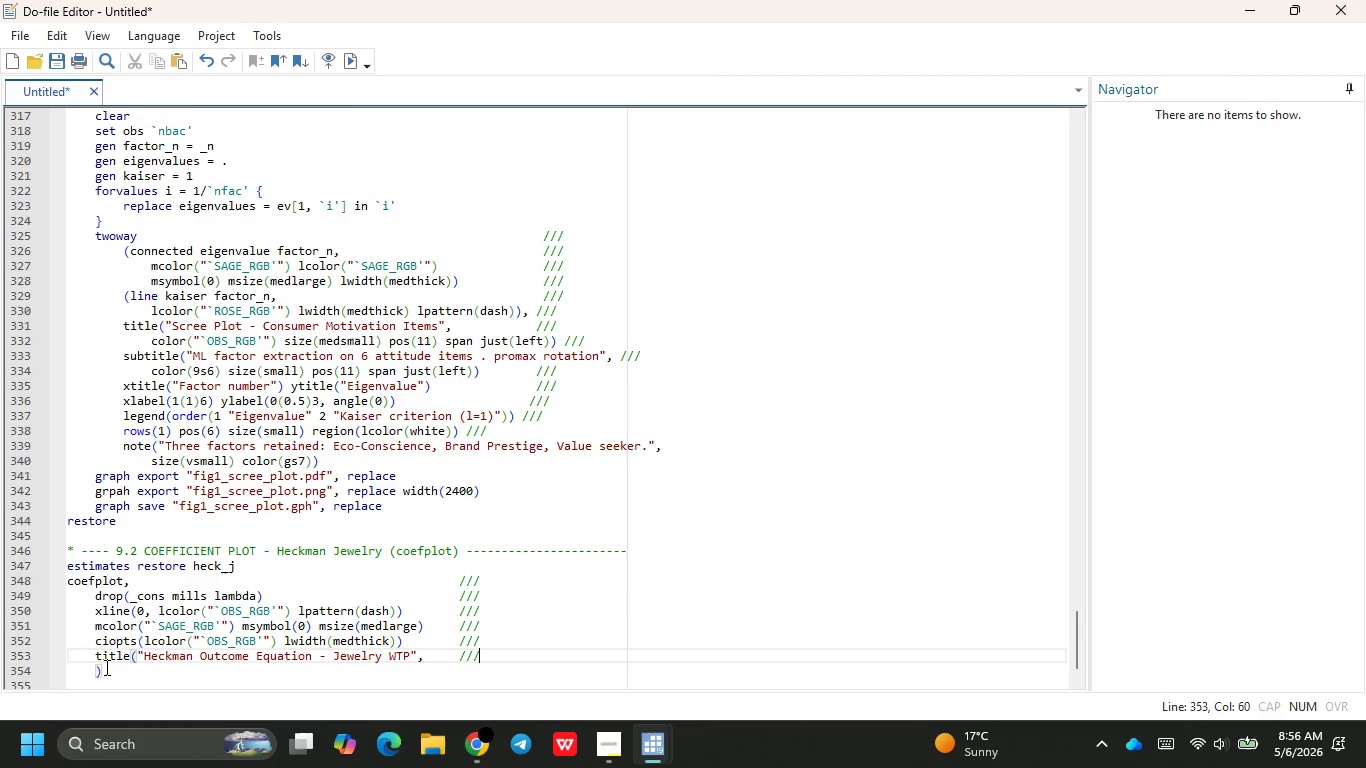 
left_click([97, 670])
 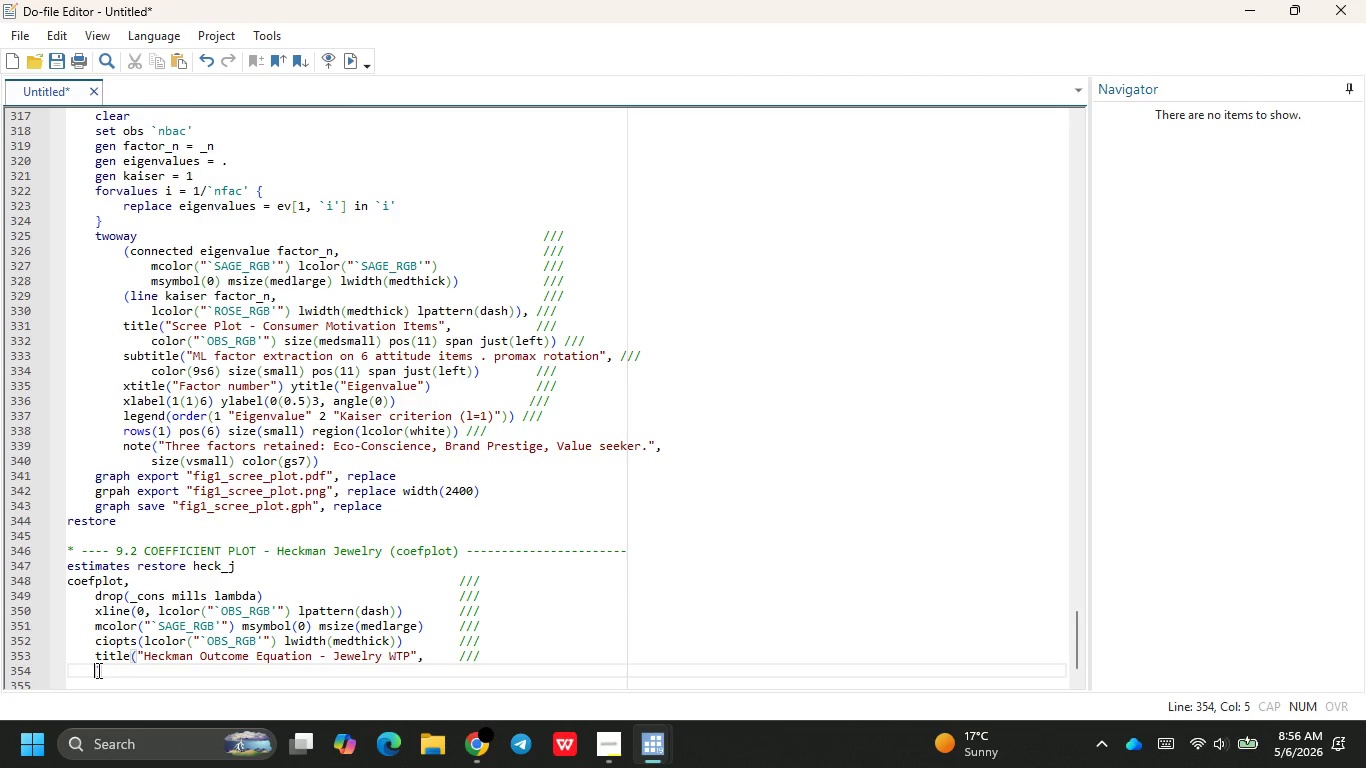 
wait(6.06)
 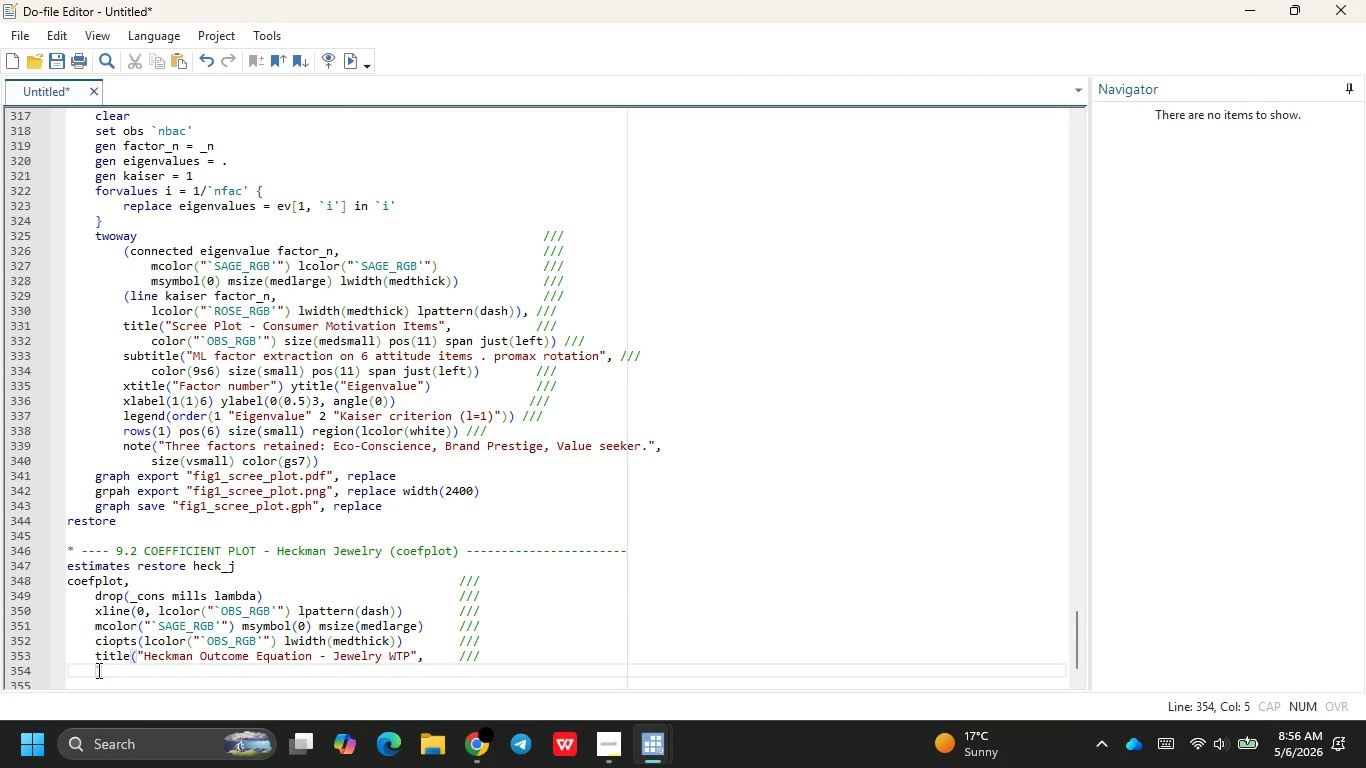 
key(Tab)
type( color("`o)
key(Backspace)
type(OBS)
 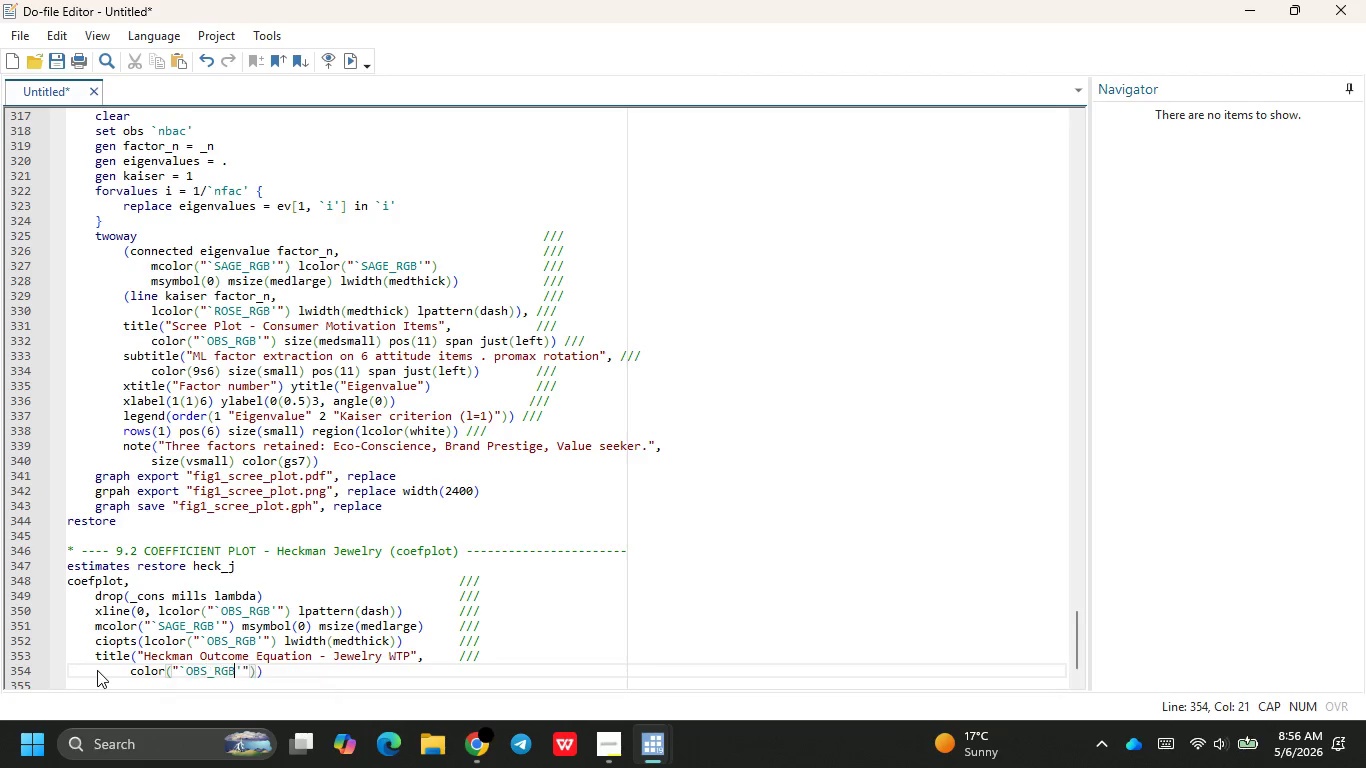 
key(Enter)
 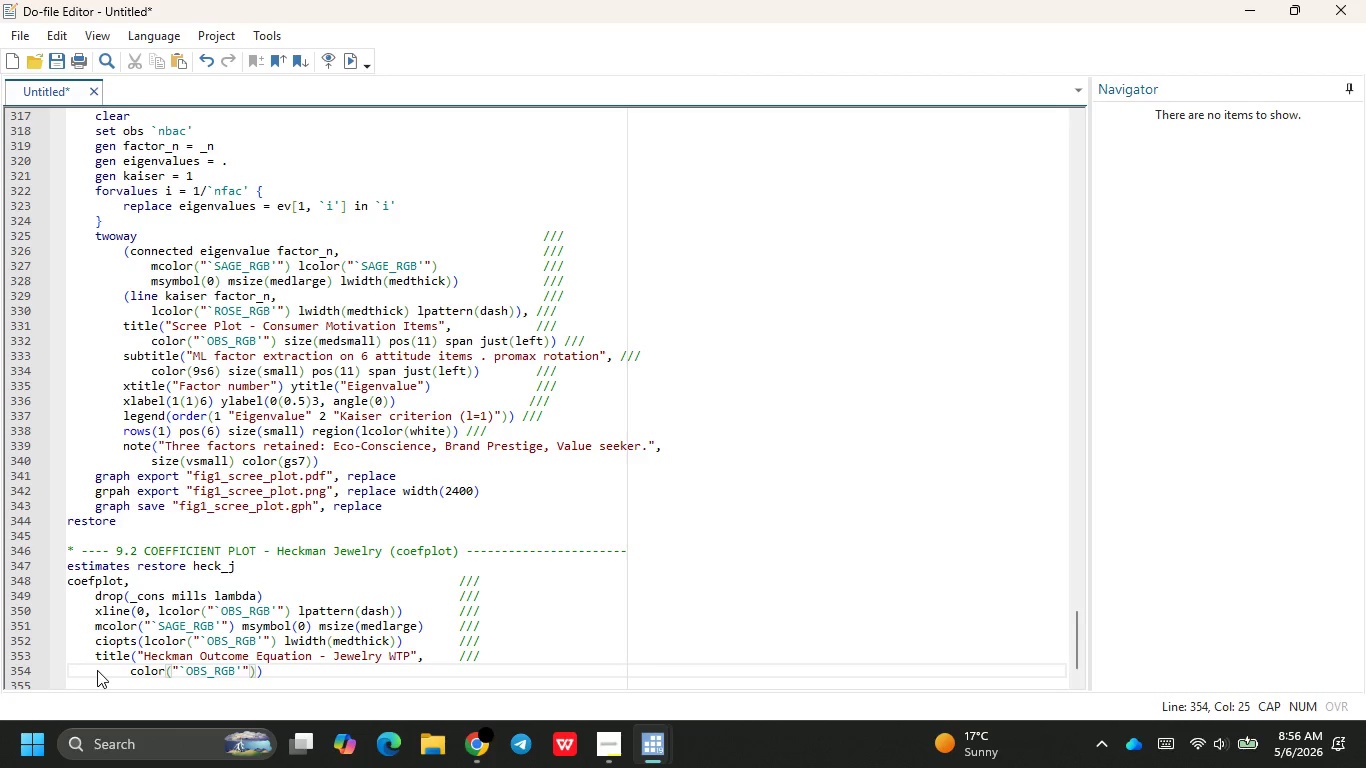 
key(CapsLock)
 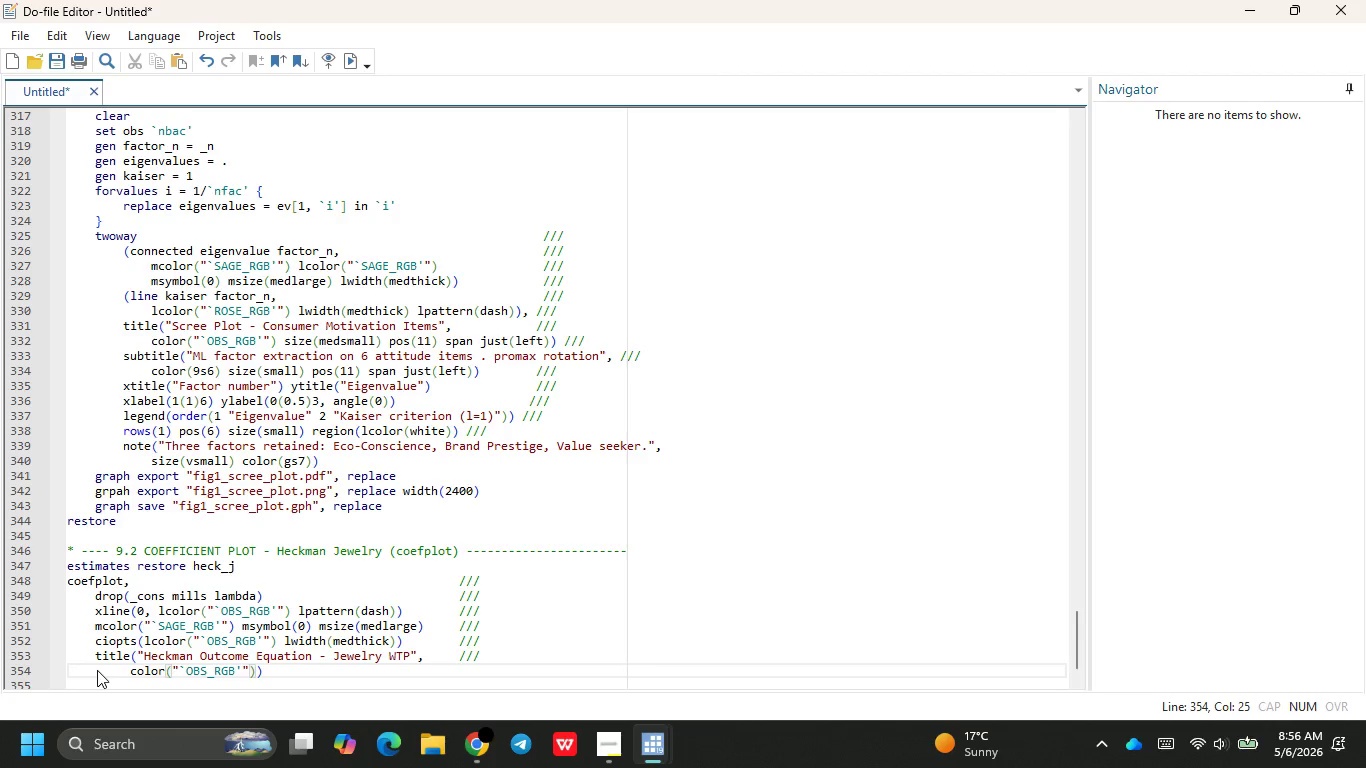 
key(ArrowRight)
 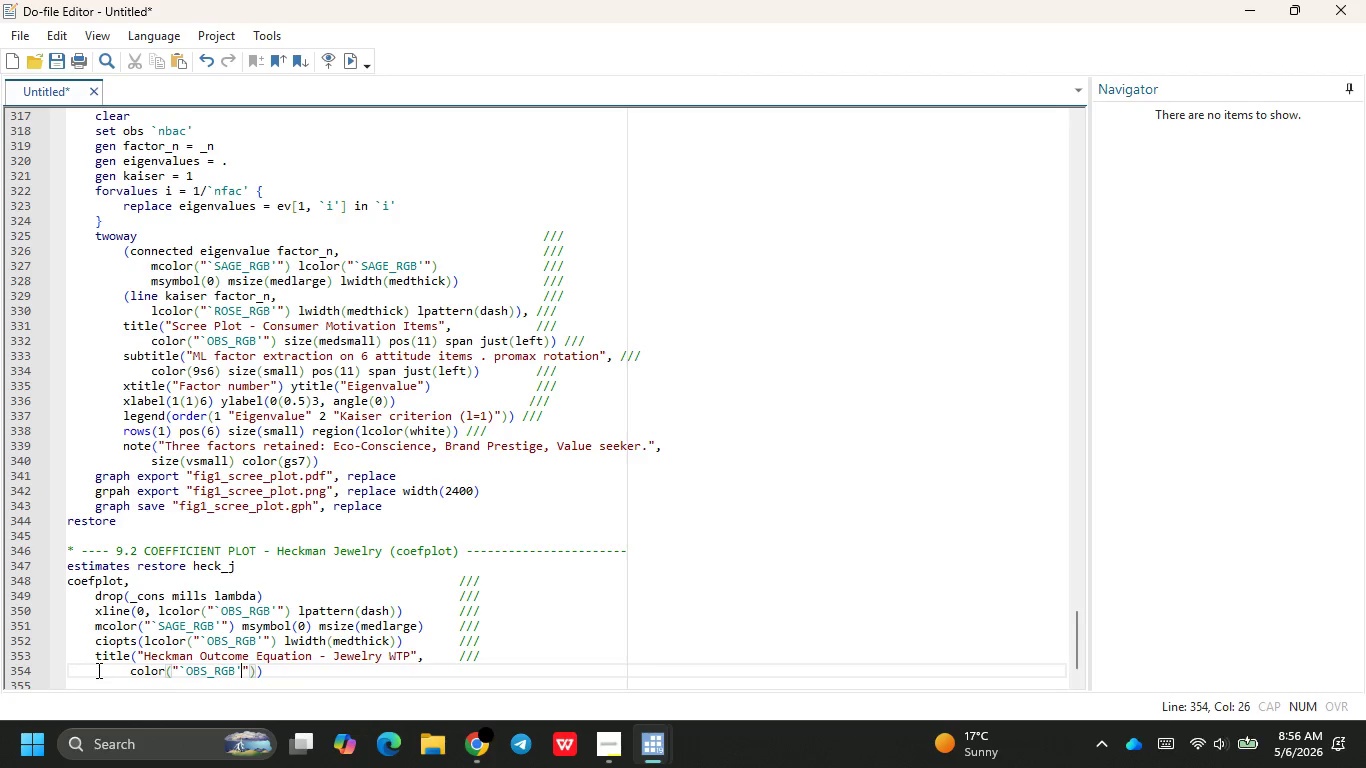 
key(ArrowRight)
 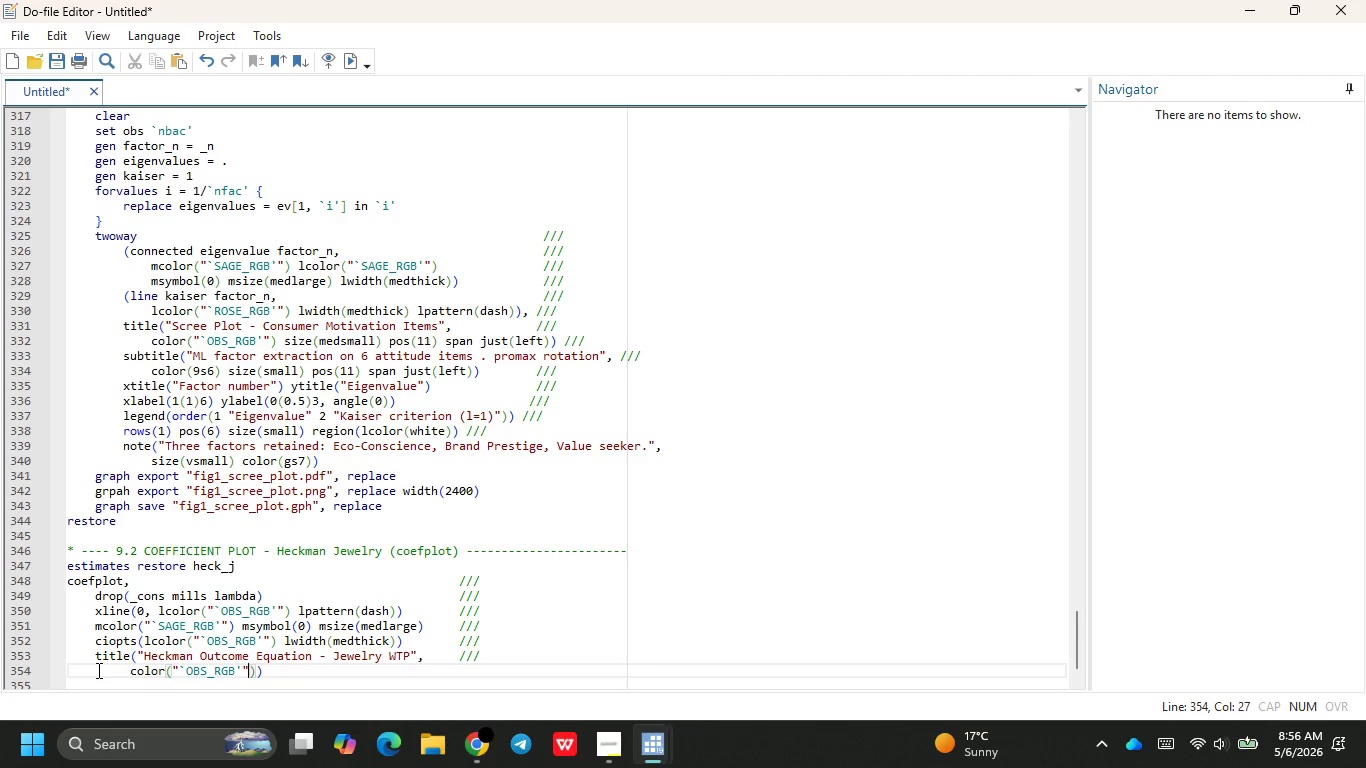 
key(ArrowRight)
 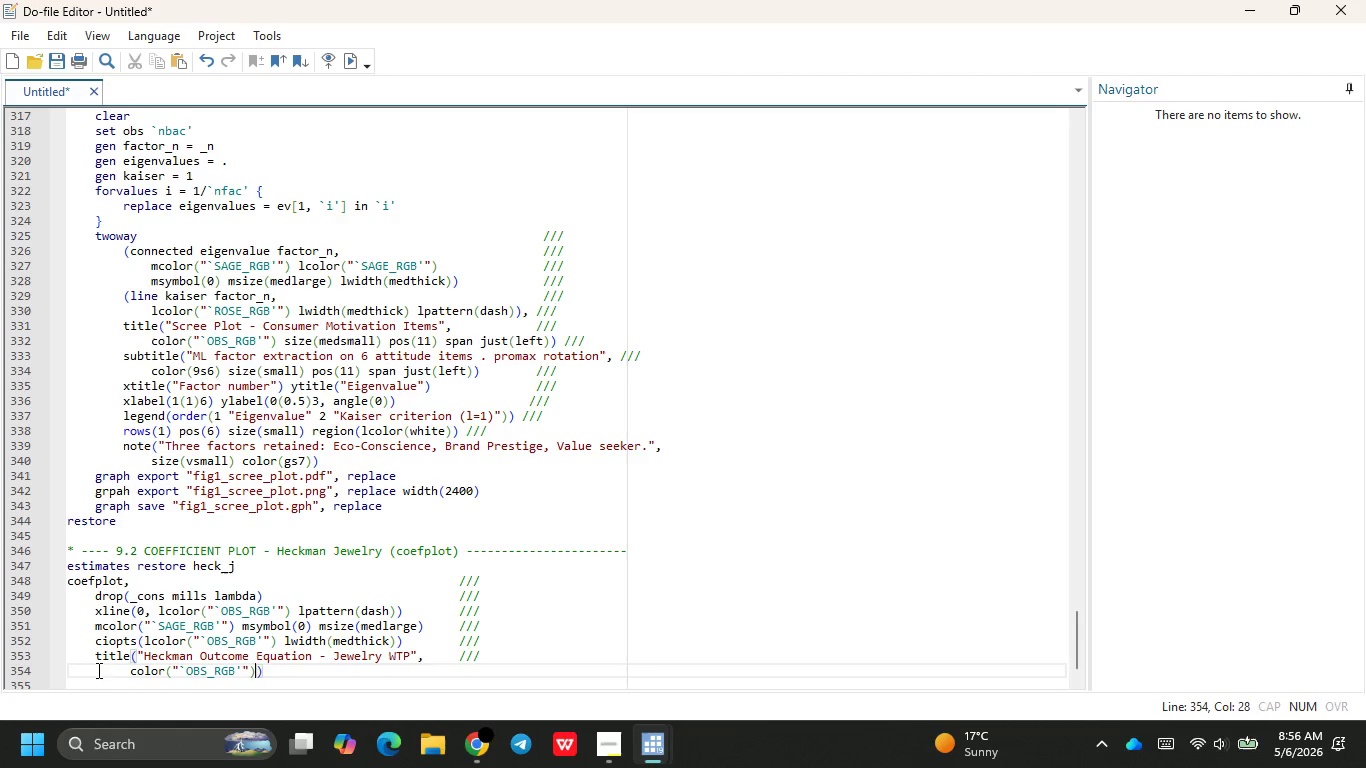 
type(  size(medsmall)
 